 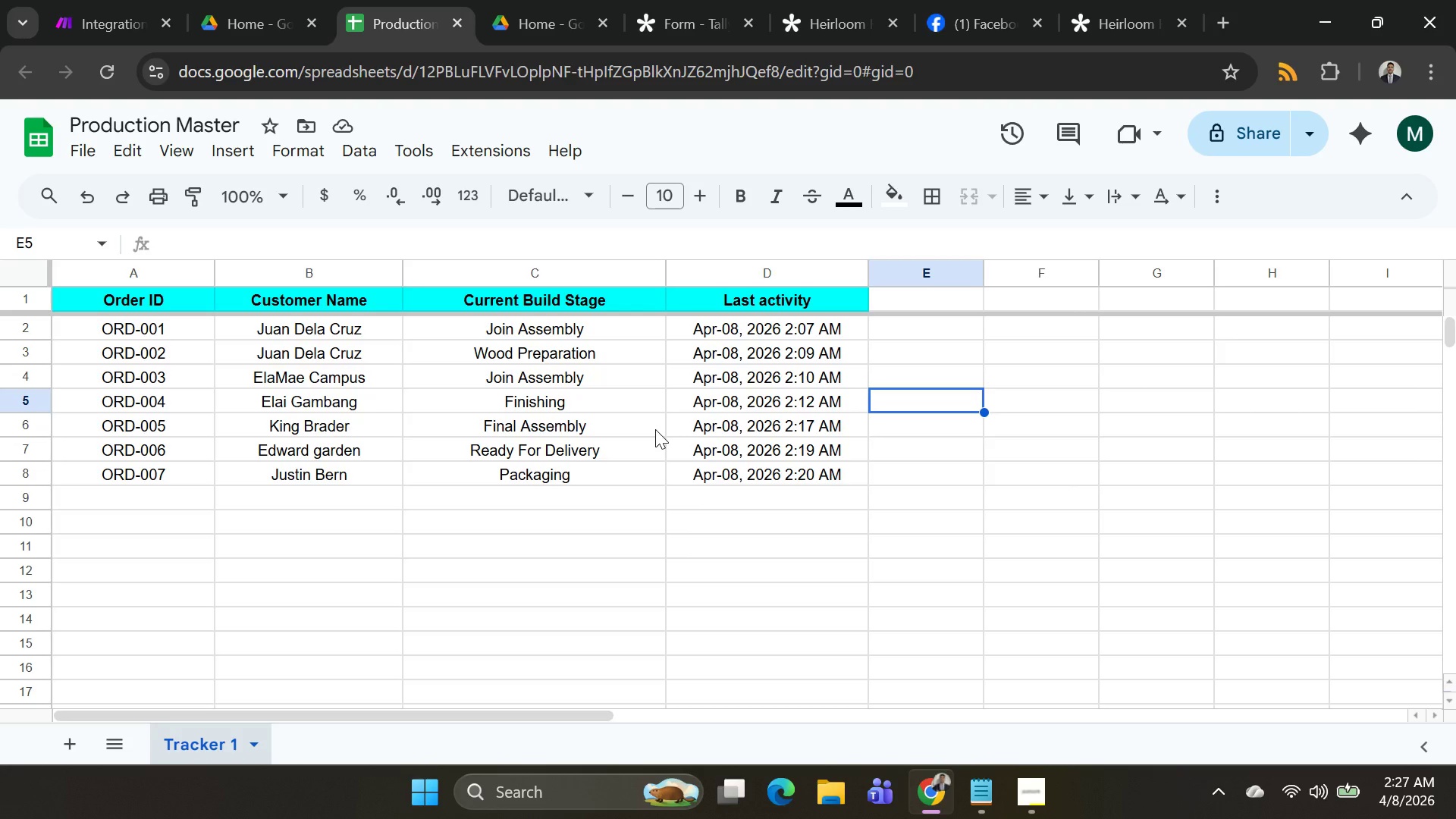 
left_click([92, 20])
 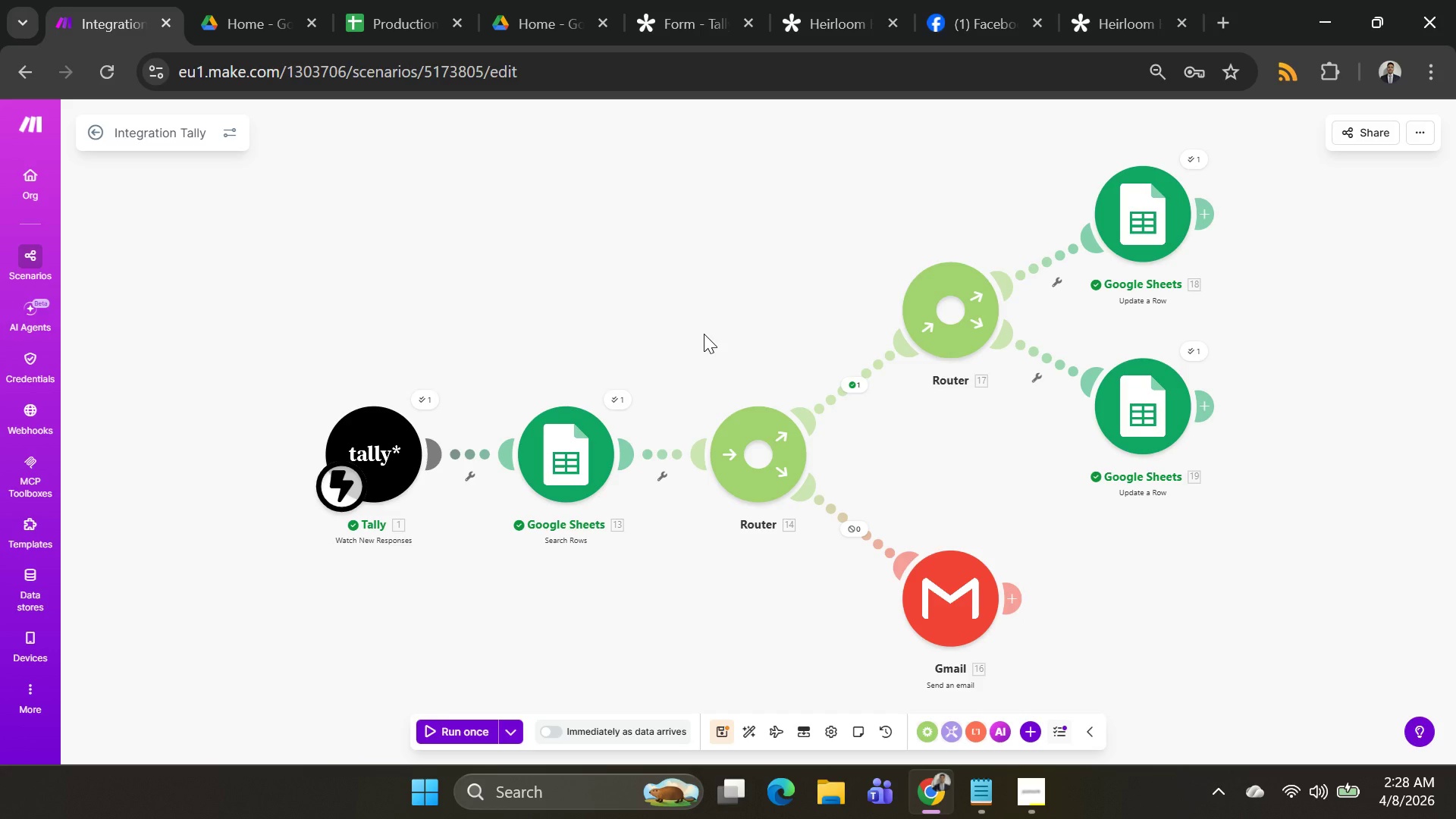 
wait(61.91)
 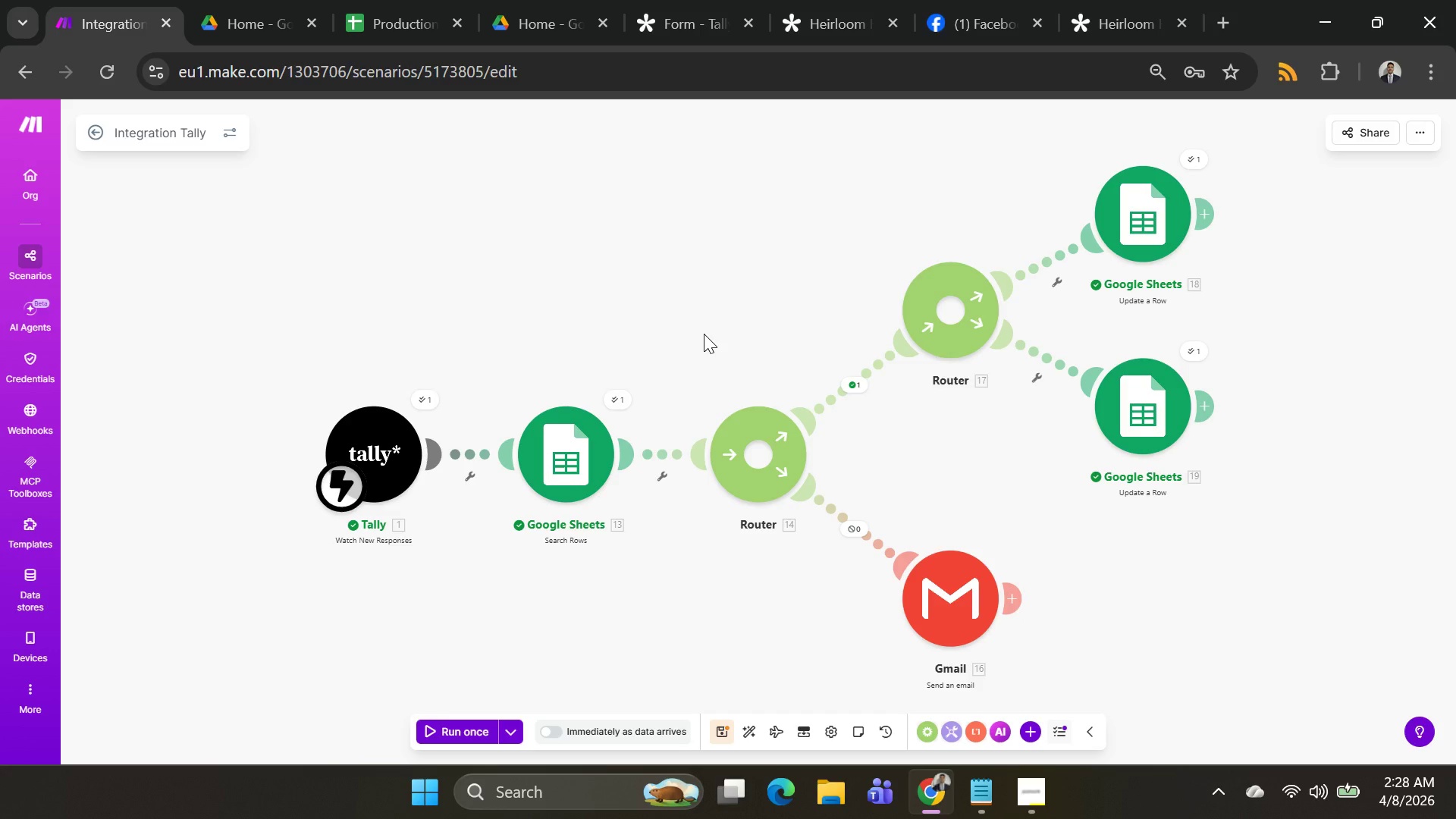 
left_click([855, 383])
 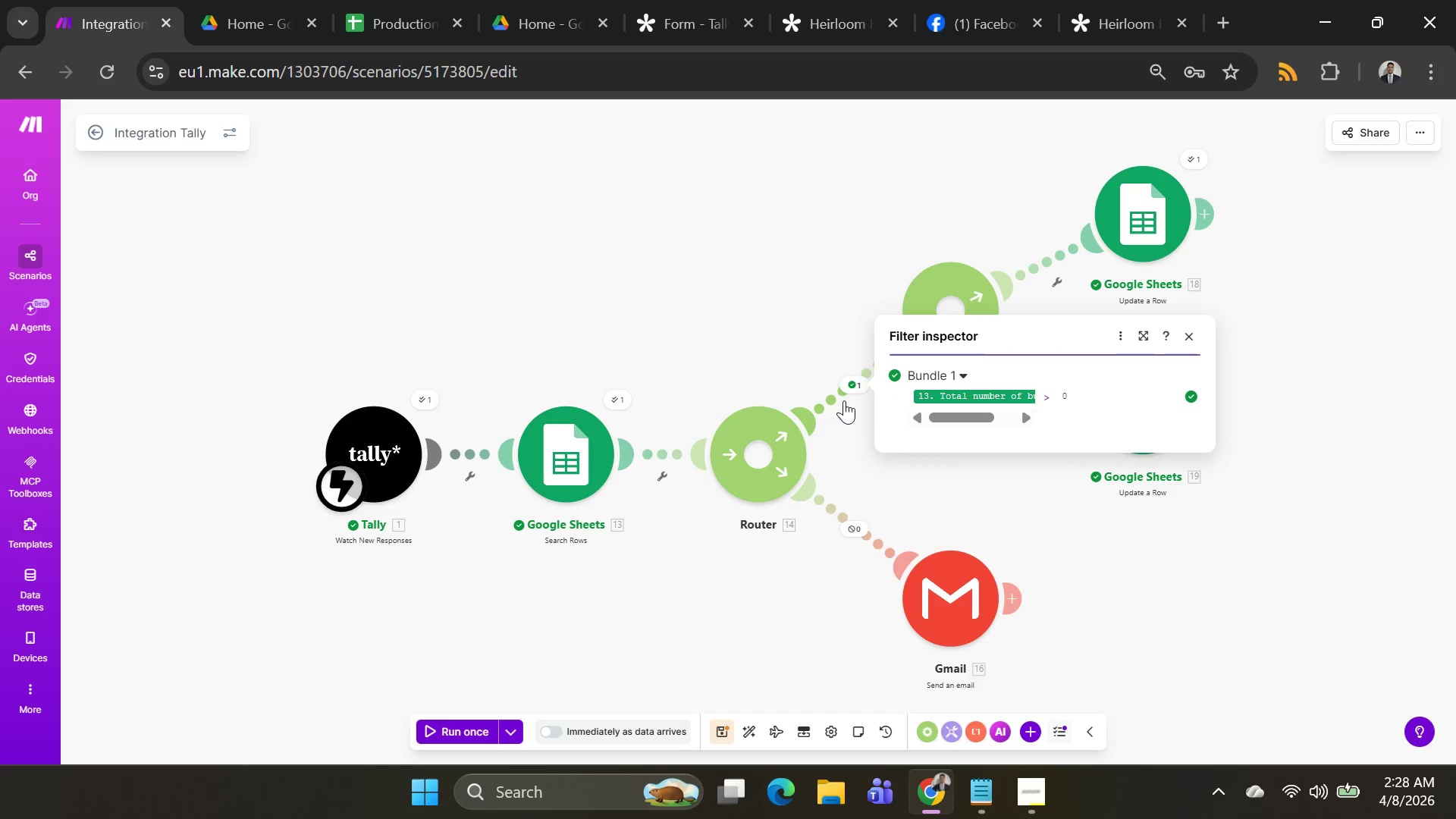 
left_click([843, 398])
 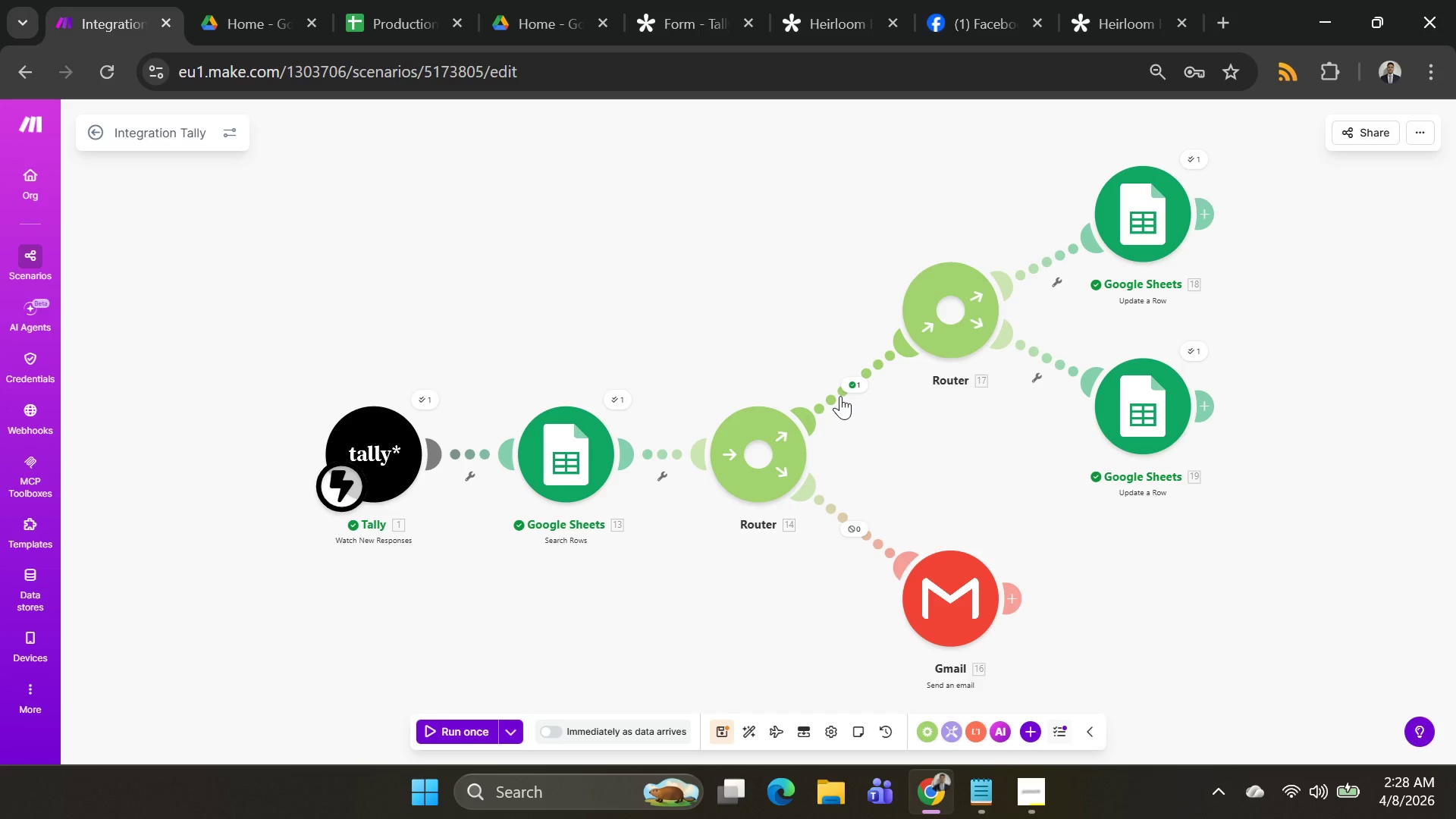 
left_click([840, 396])
 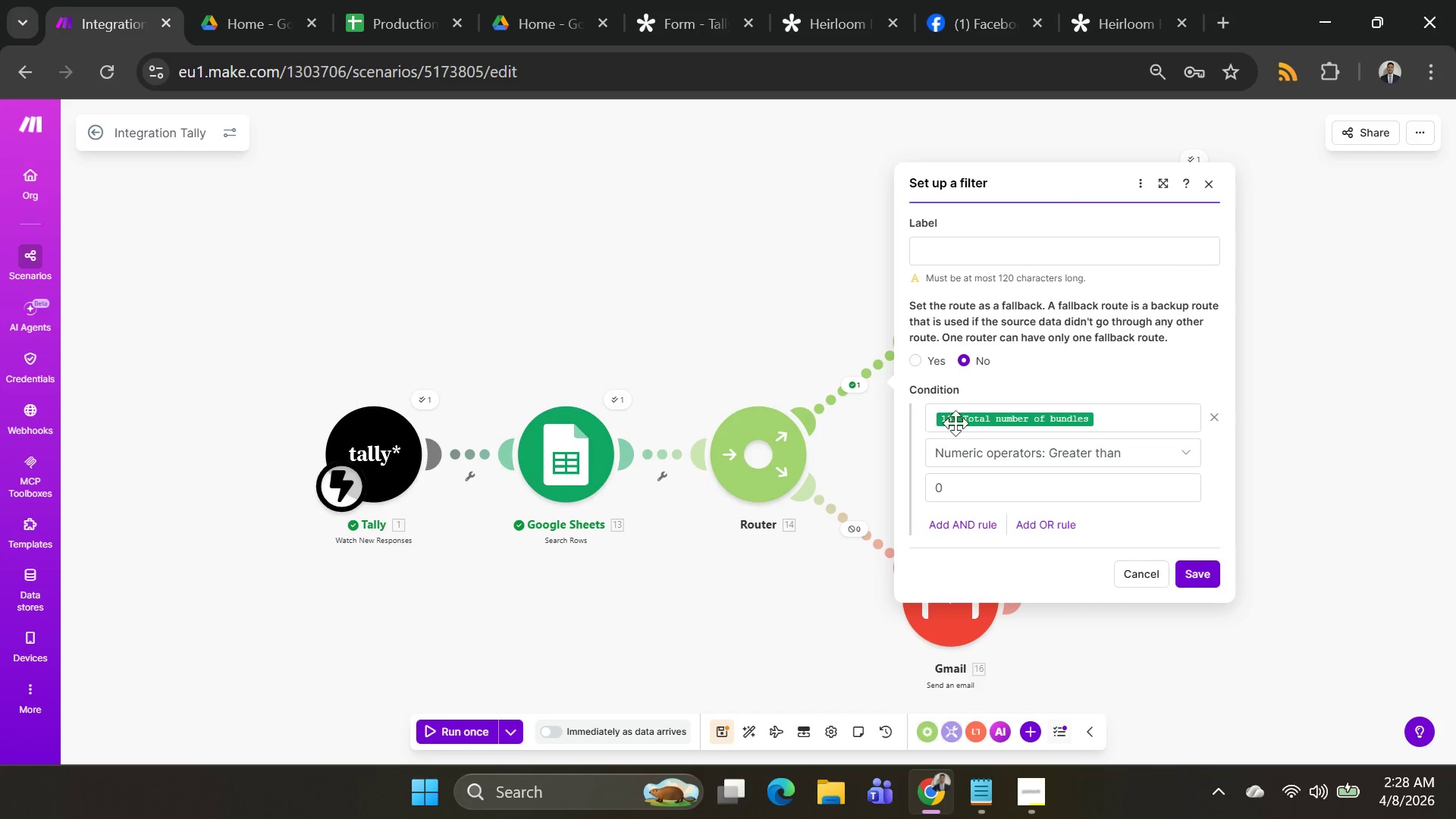 
mouse_move([1025, 388])
 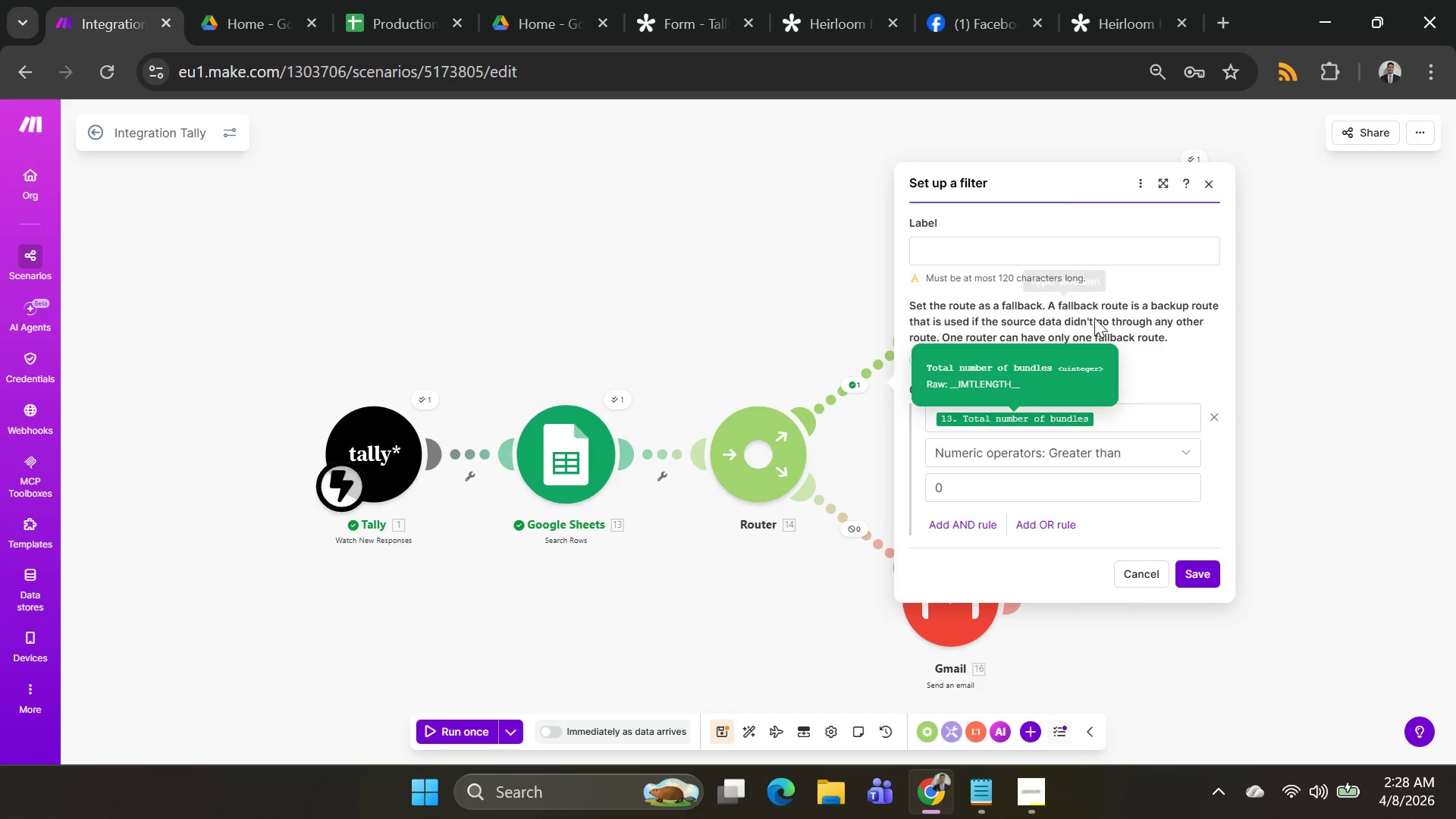 
mouse_move([1099, 316])
 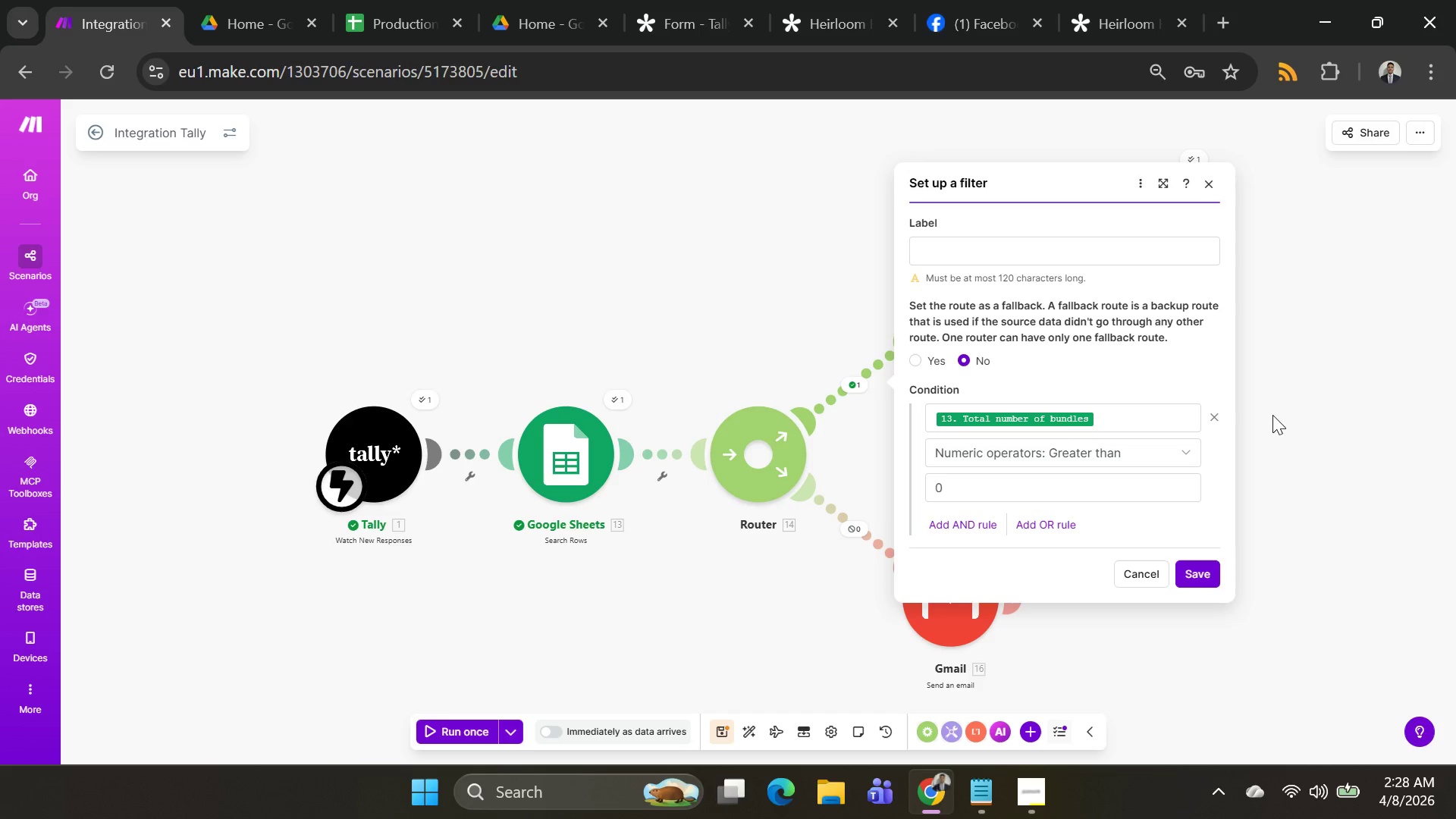 
left_click([851, 487])
 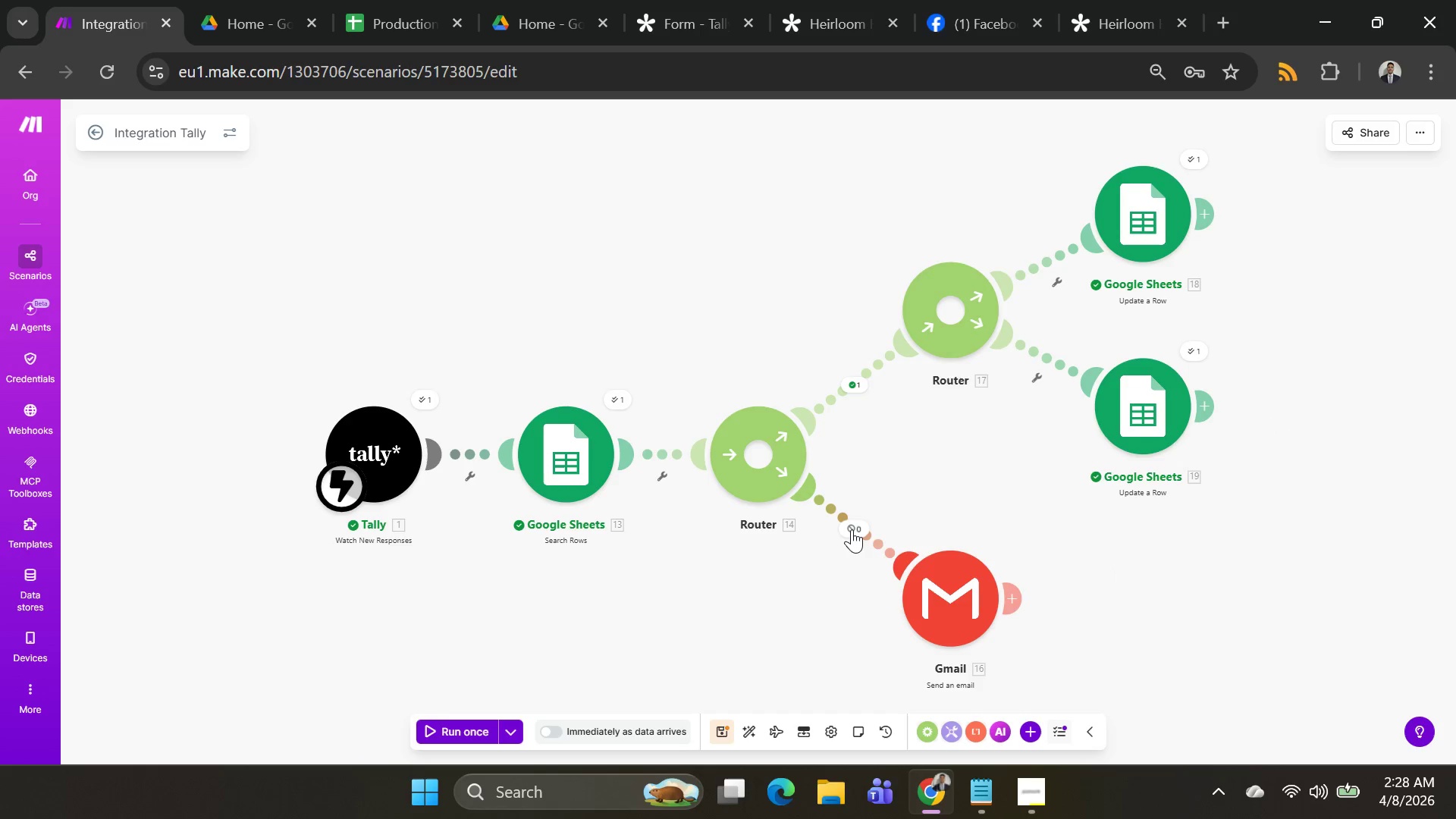 
left_click([852, 529])
 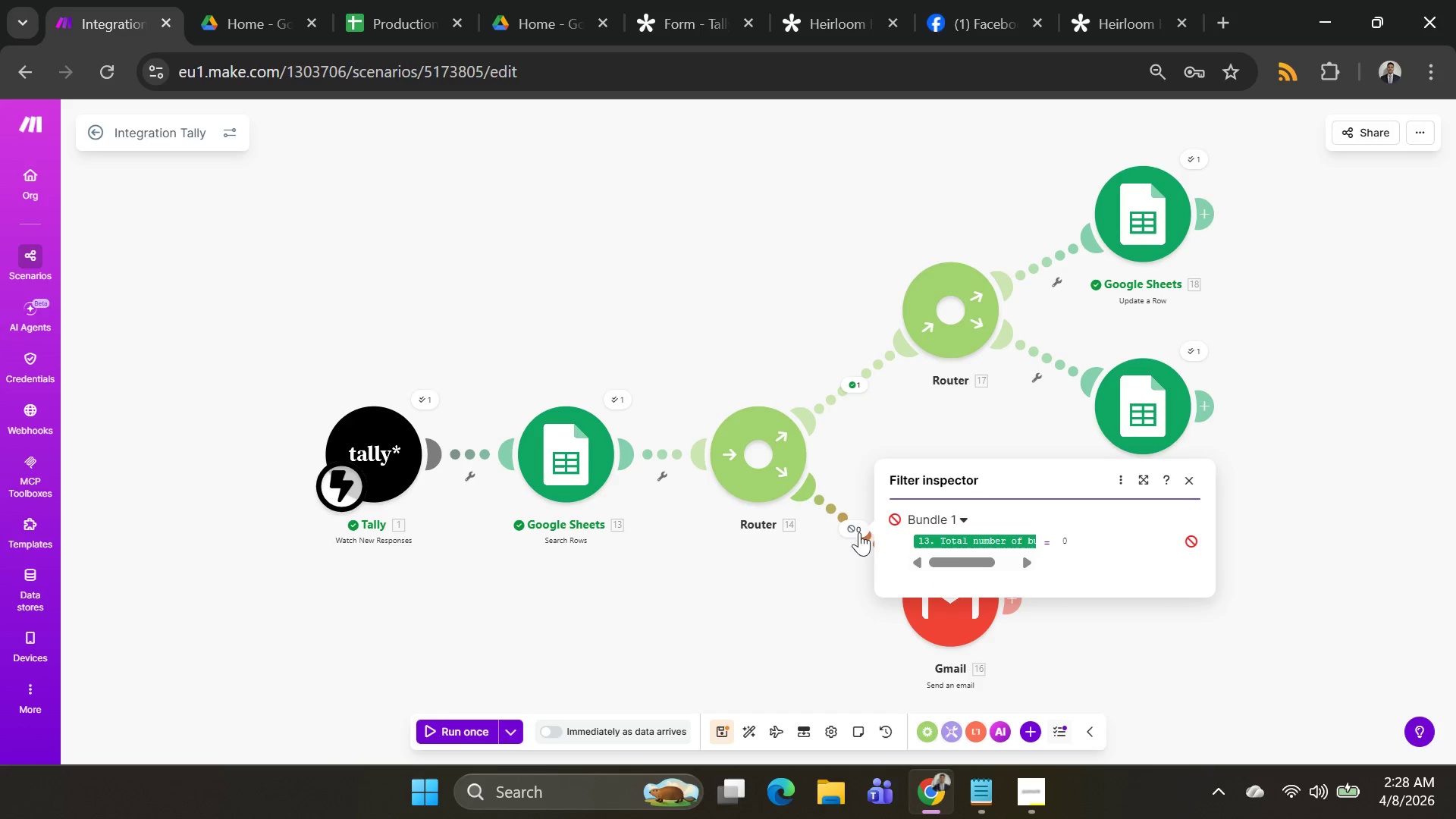 
left_click([833, 561])
 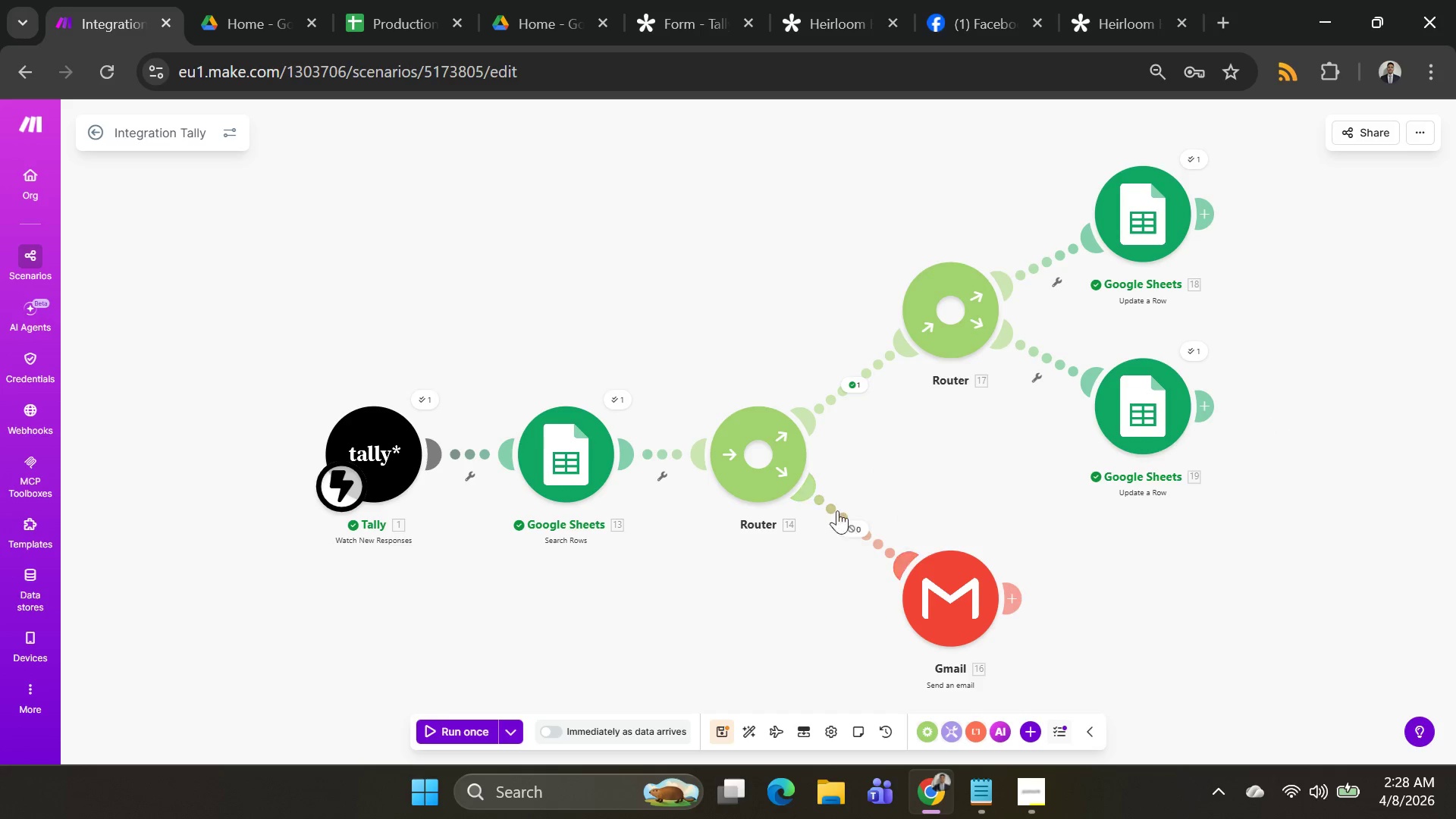 
left_click([833, 510])
 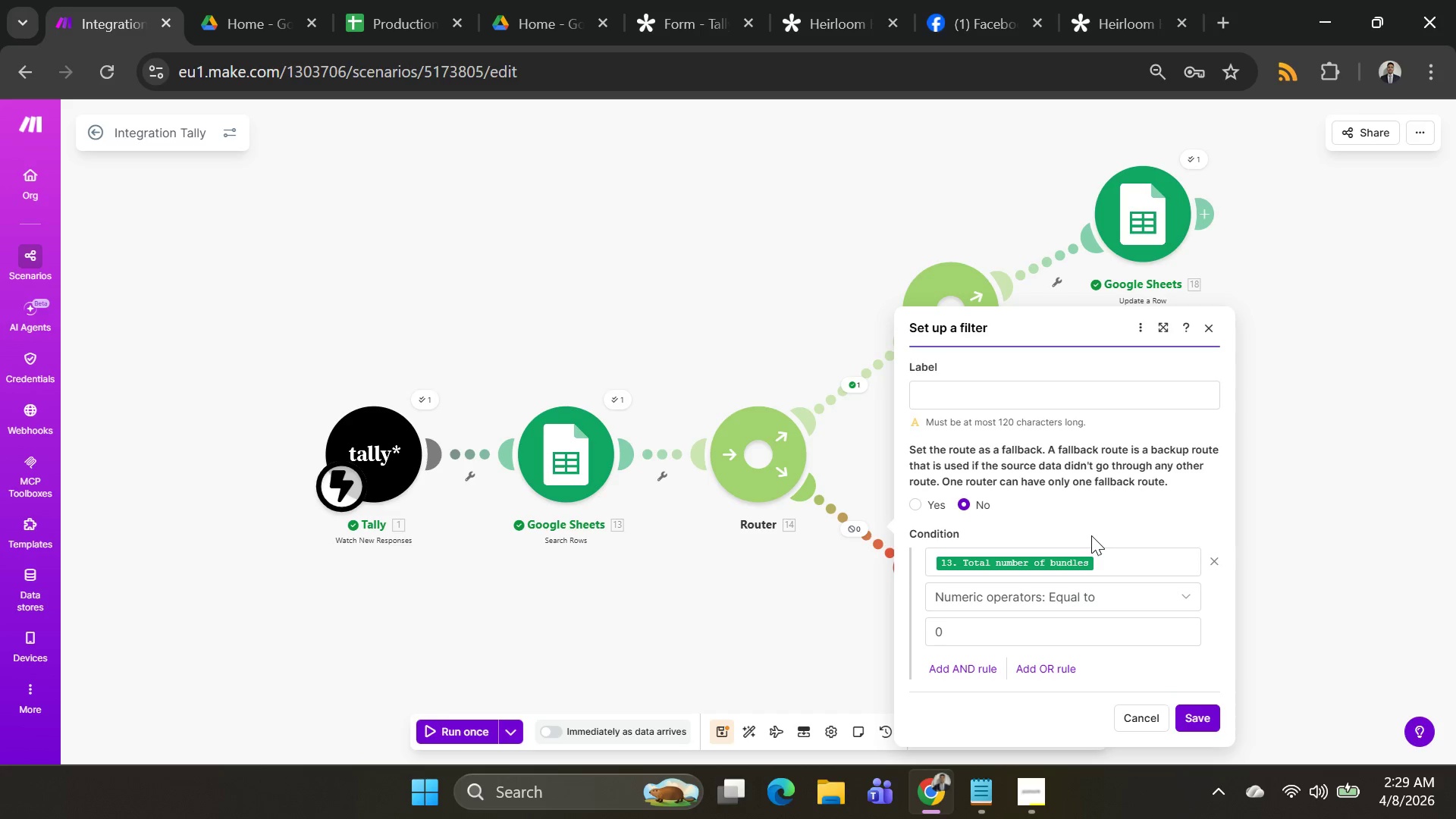 
wait(45.89)
 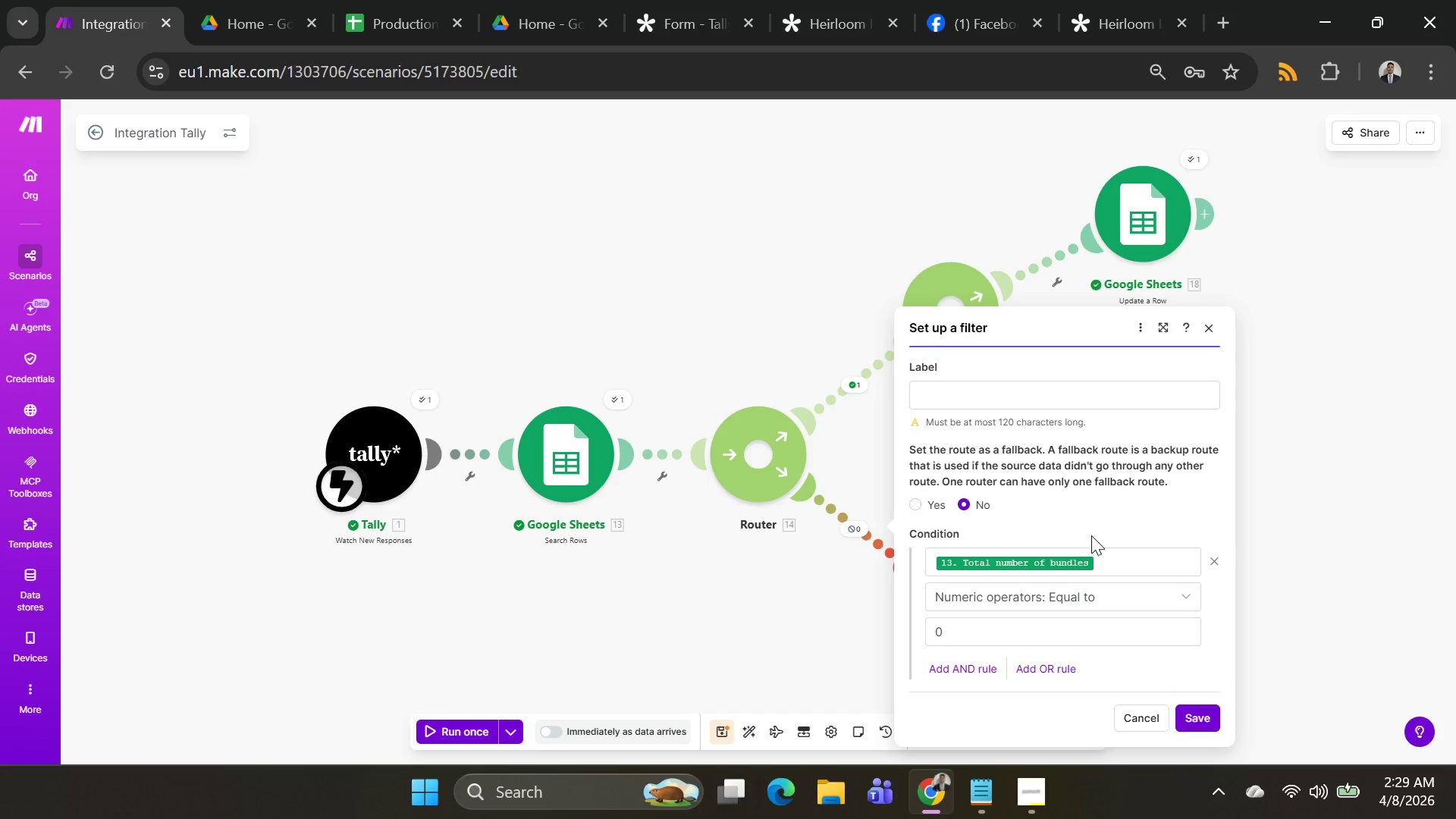 
left_click([1157, 226])
 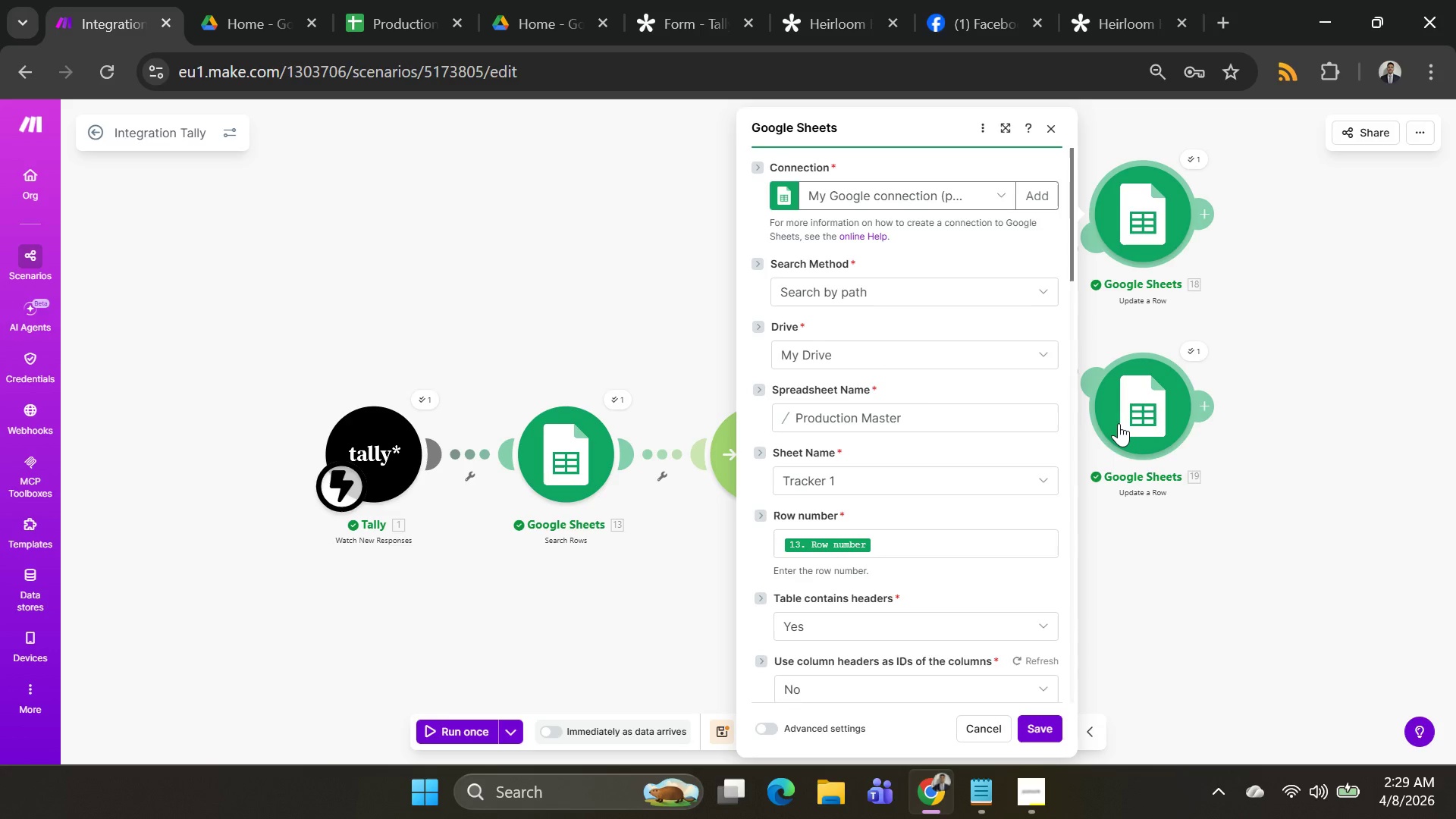 
scroll: coordinate [873, 482], scroll_direction: down, amount: 4.0
 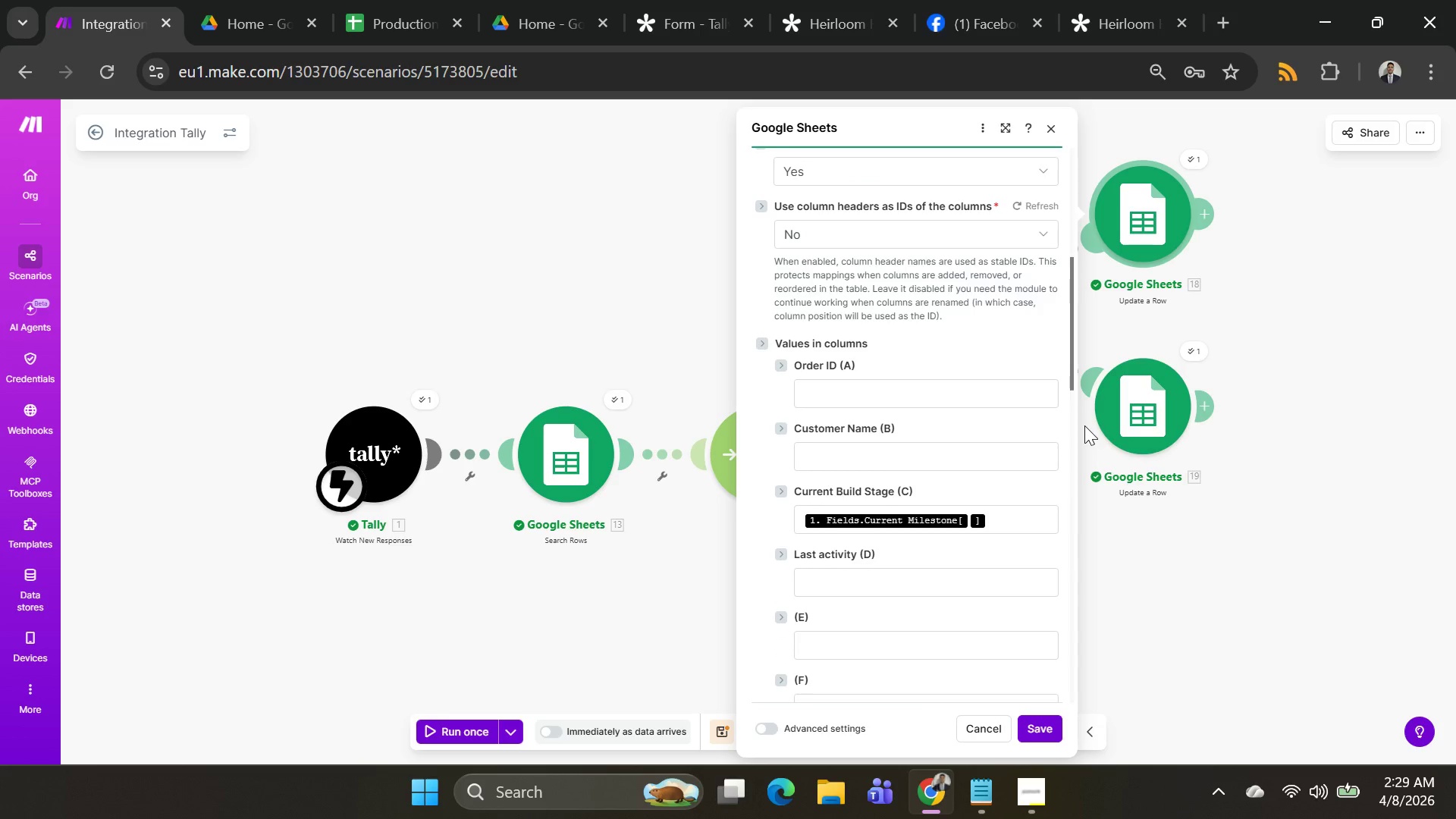 
left_click([1131, 428])
 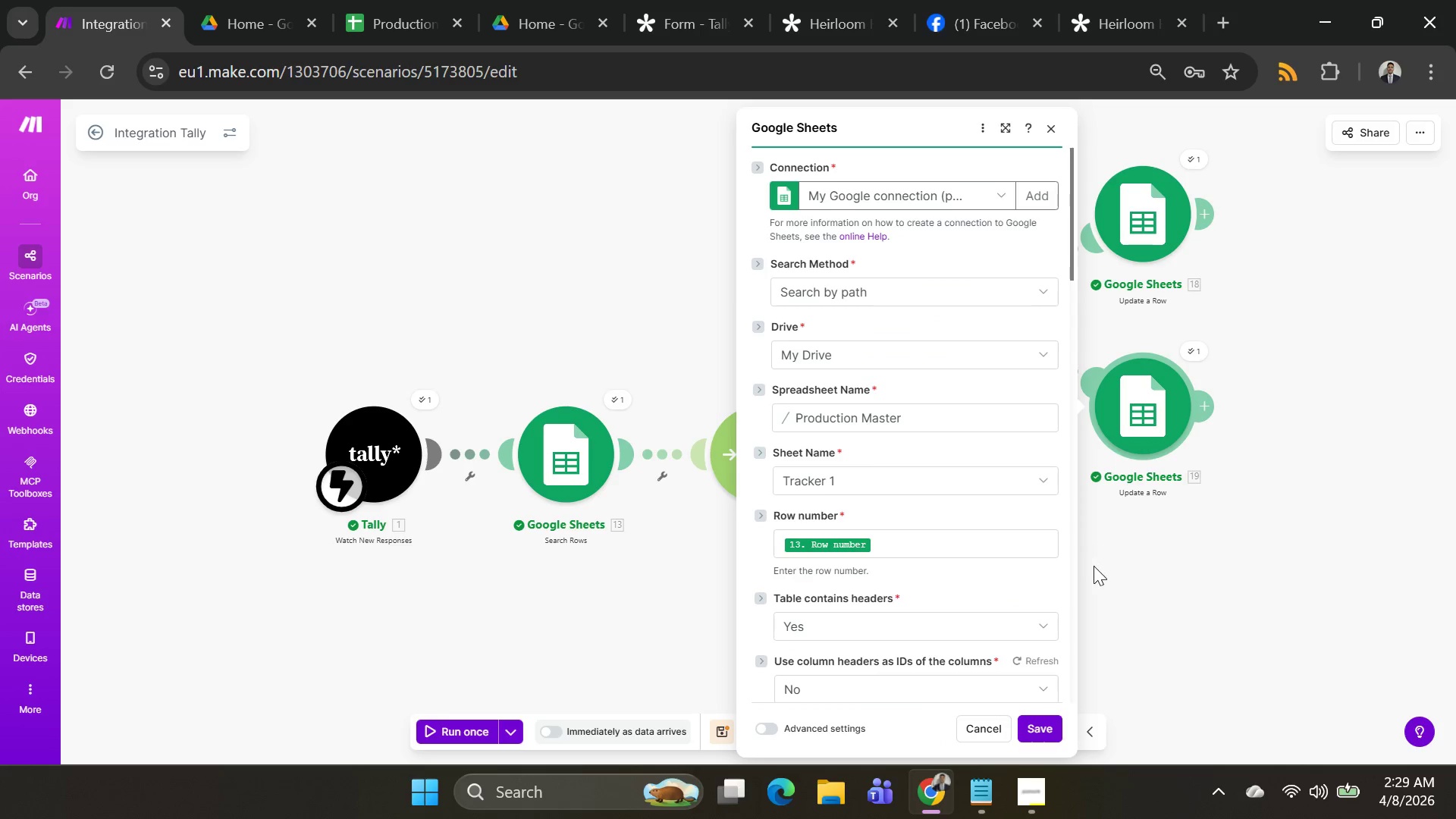 
scroll: coordinate [927, 573], scroll_direction: down, amount: 4.0
 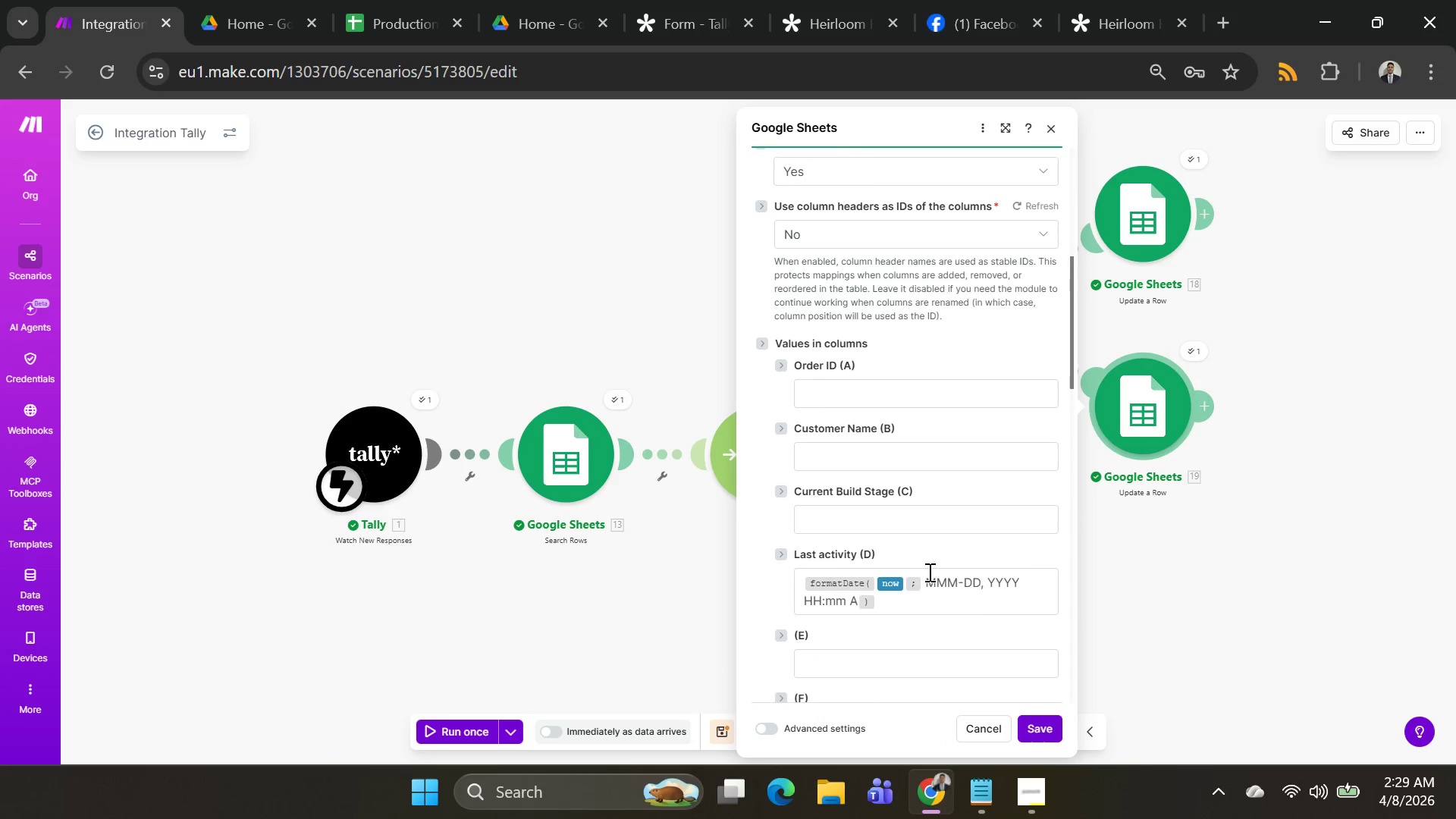 
scroll: coordinate [928, 572], scroll_direction: up, amount: 3.0
 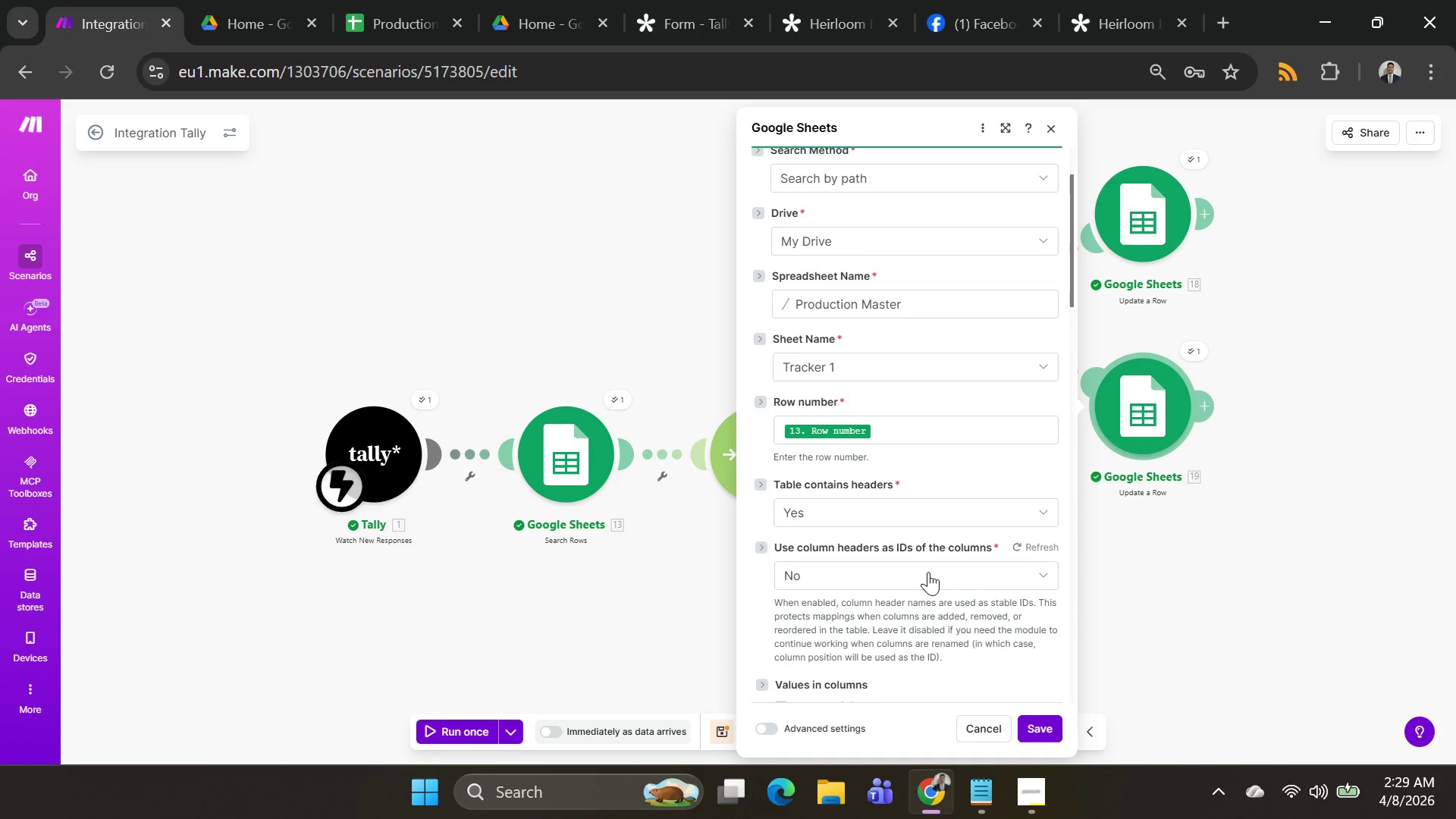 
scroll: coordinate [928, 572], scroll_direction: down, amount: 4.0
 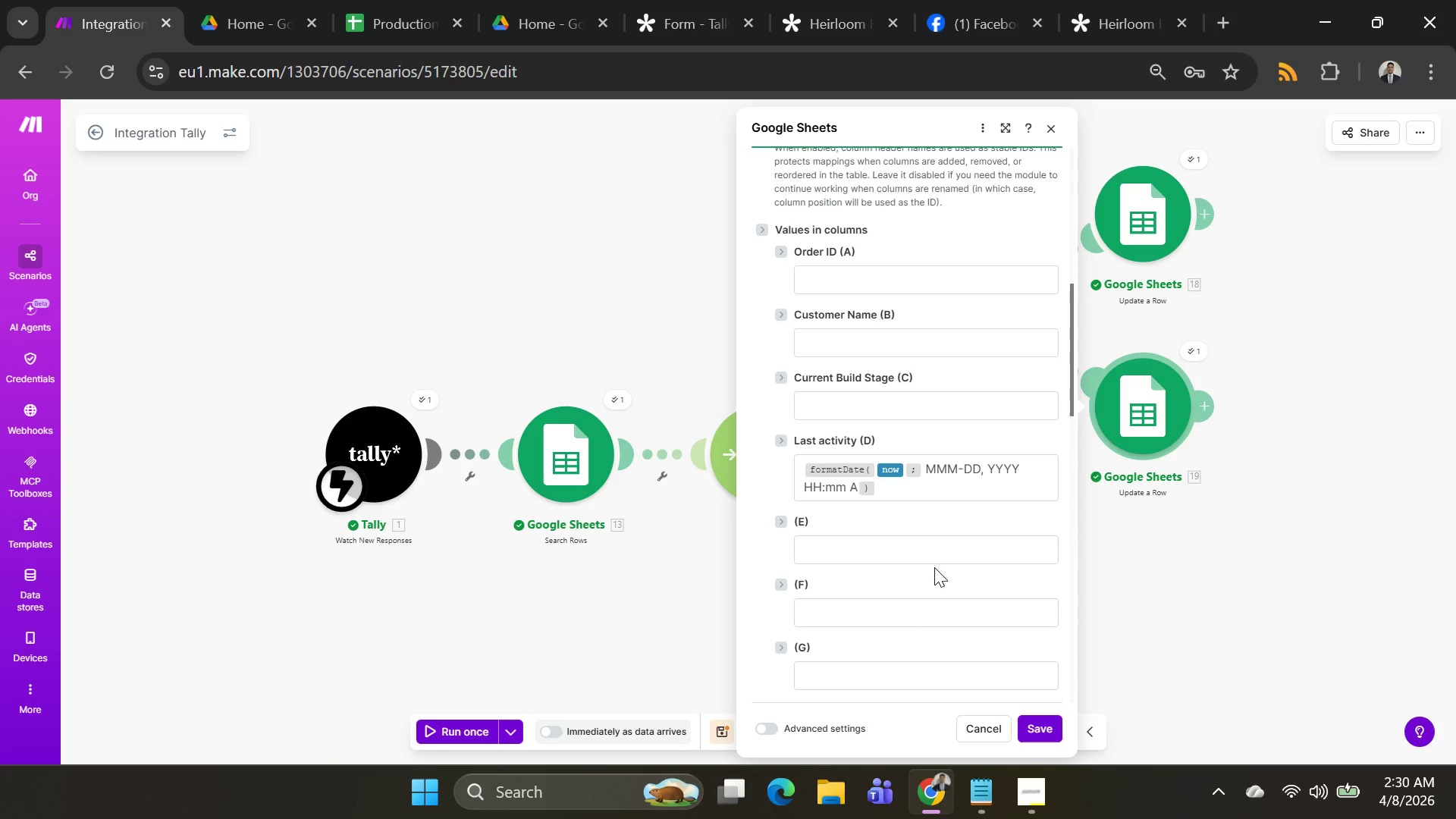 
wait(84.86)
 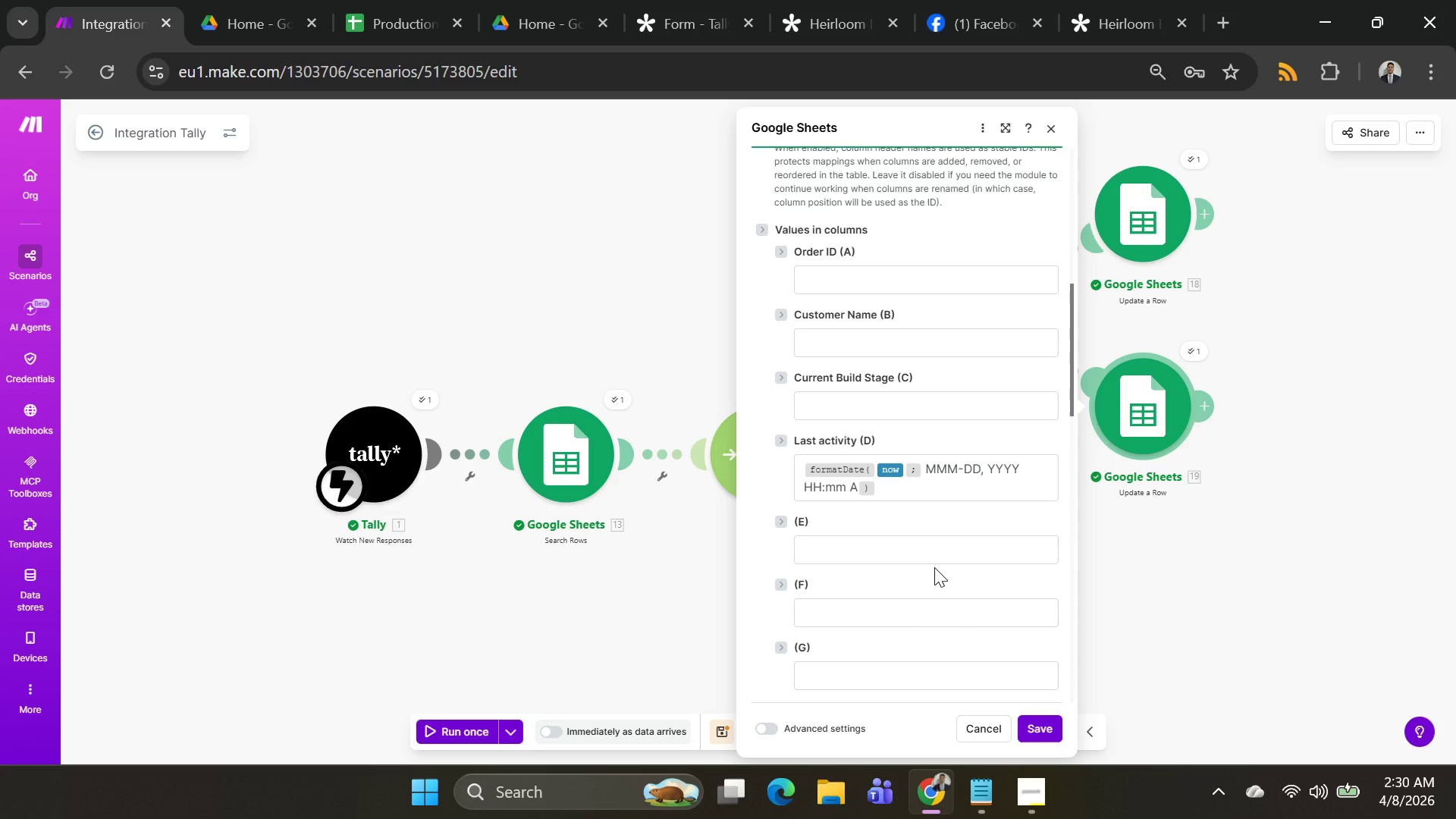 
left_click([1455, 232])
 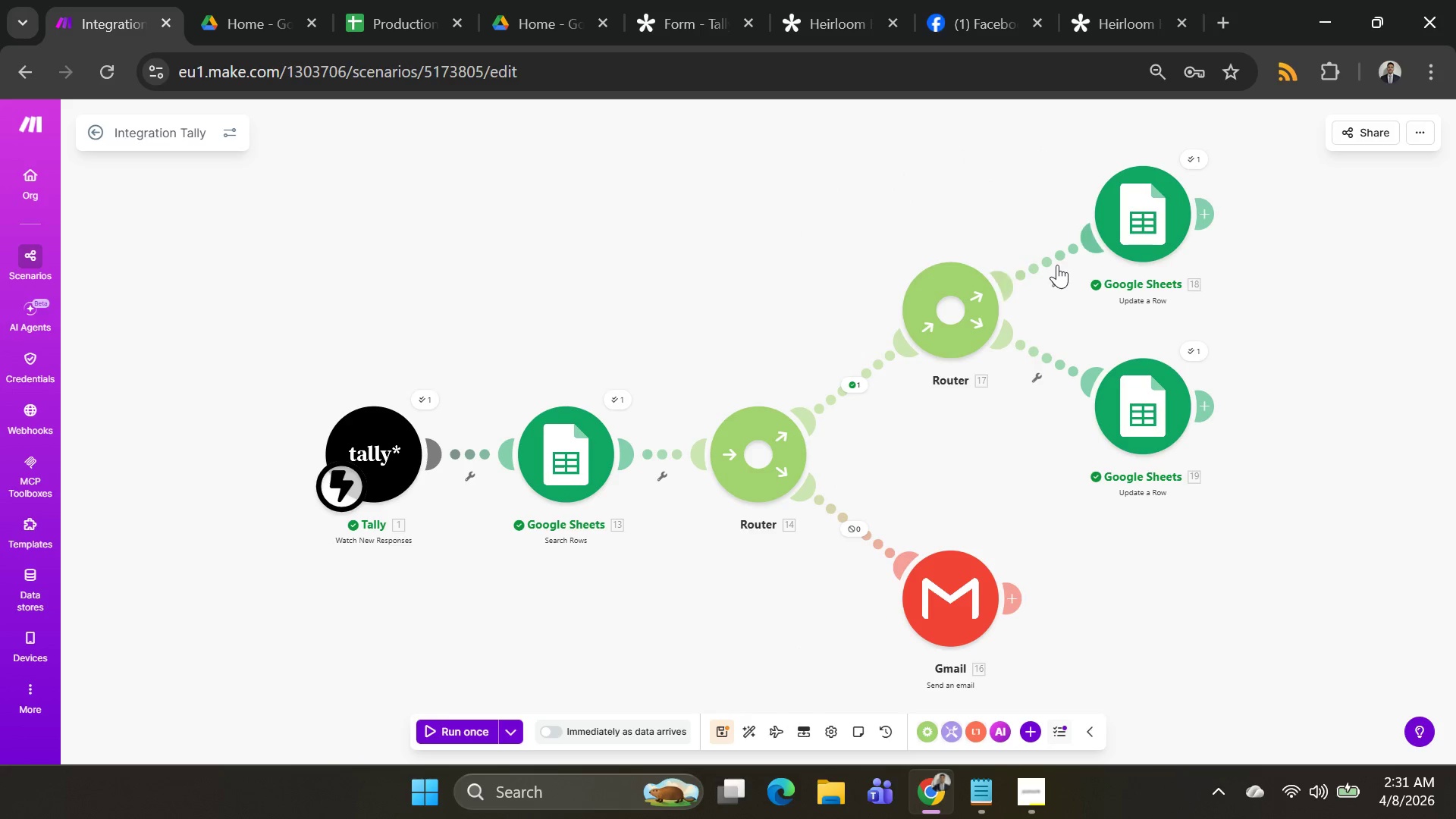 
left_click([1057, 258])
 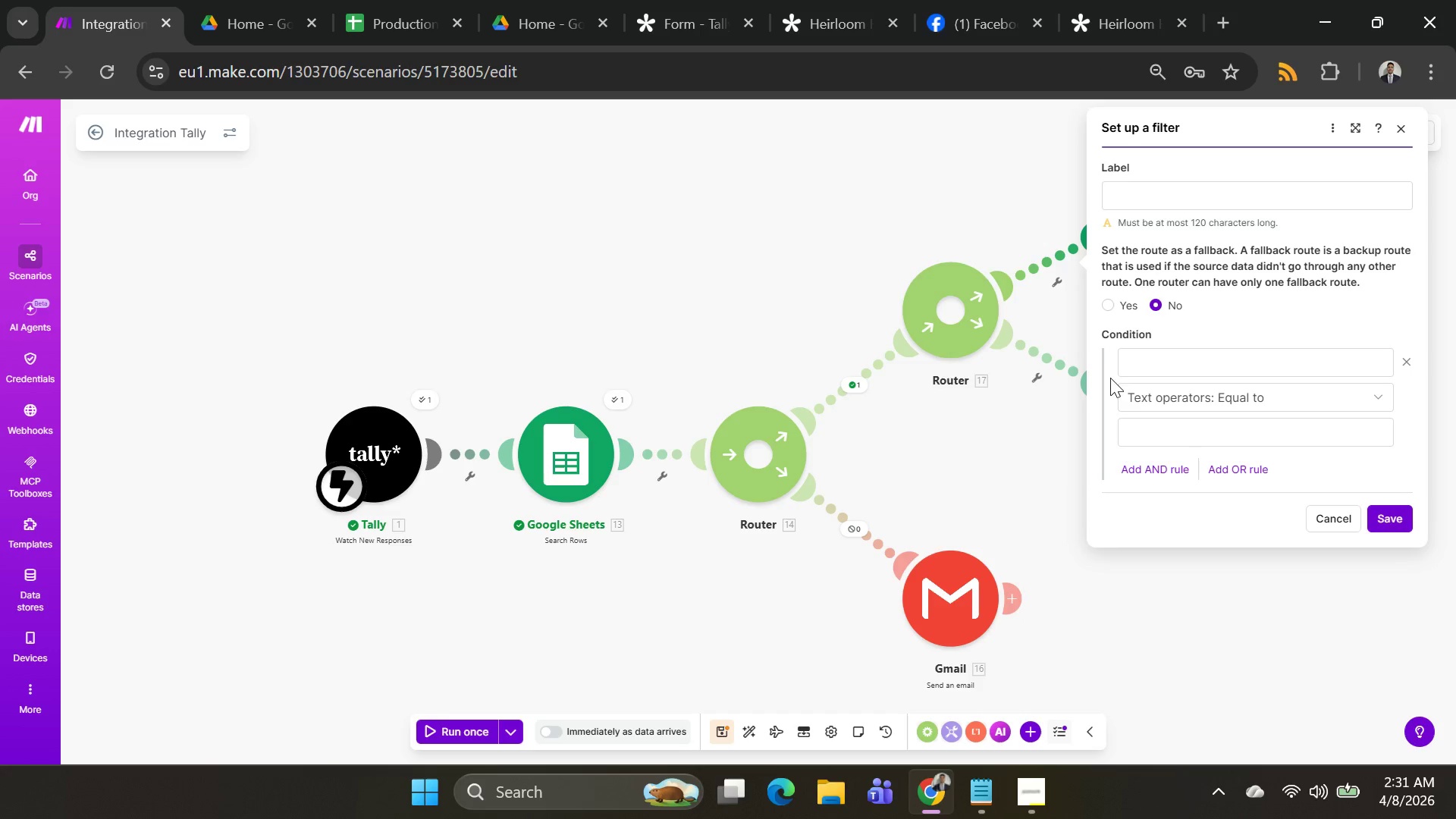 
left_click([991, 475])
 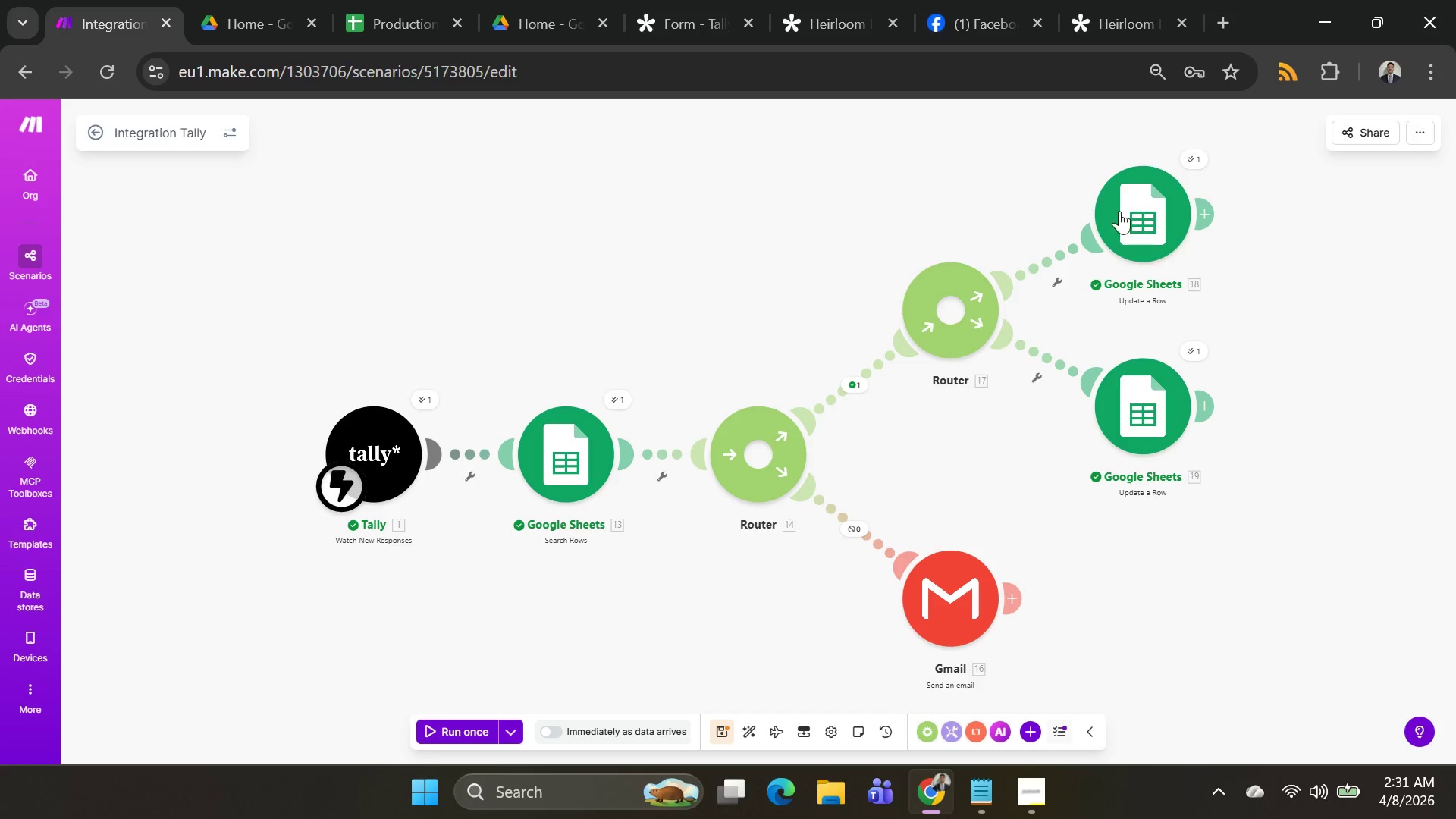 
left_click([1128, 191])
 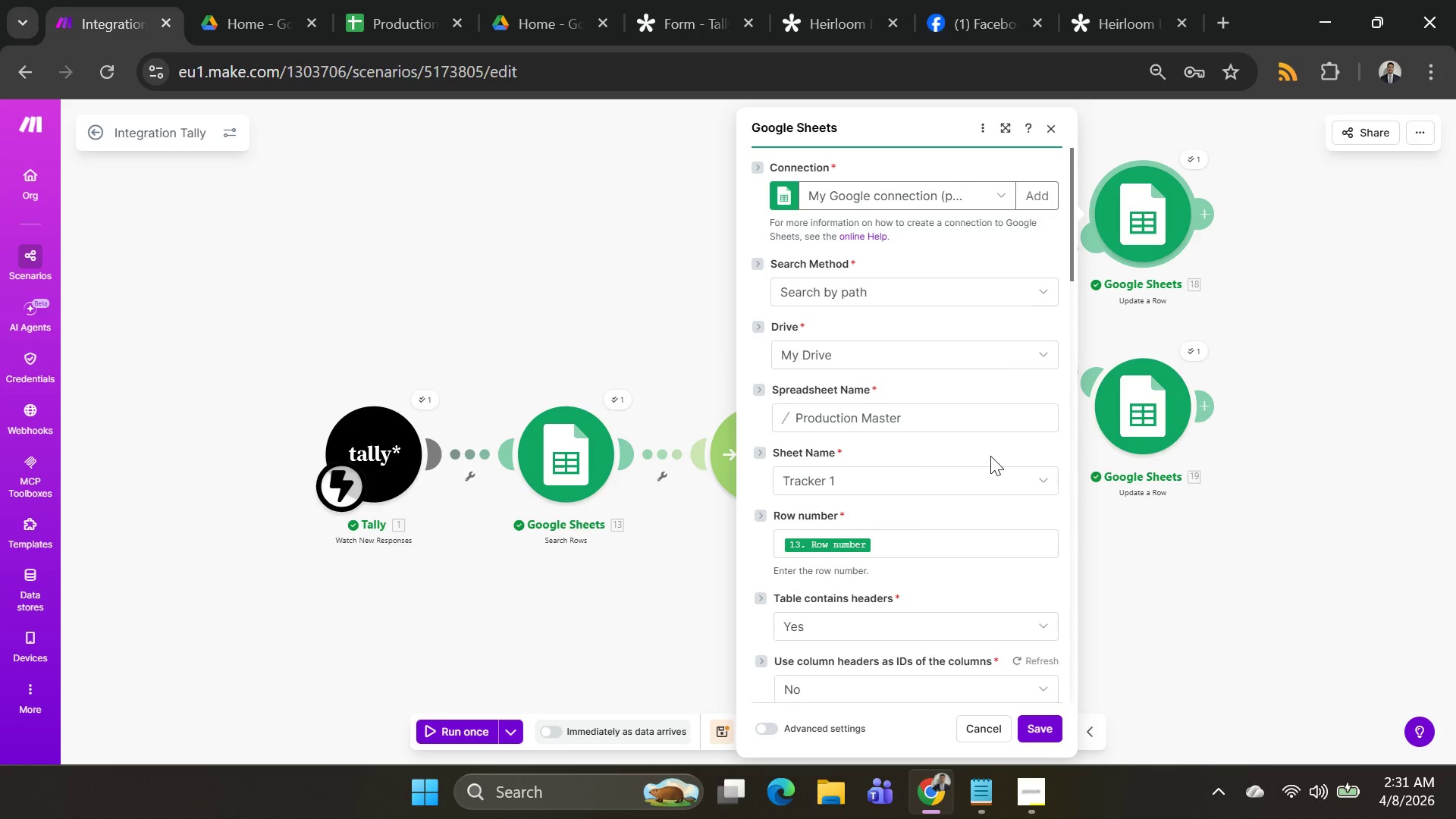 
scroll: coordinate [905, 308], scroll_direction: down, amount: 4.0
 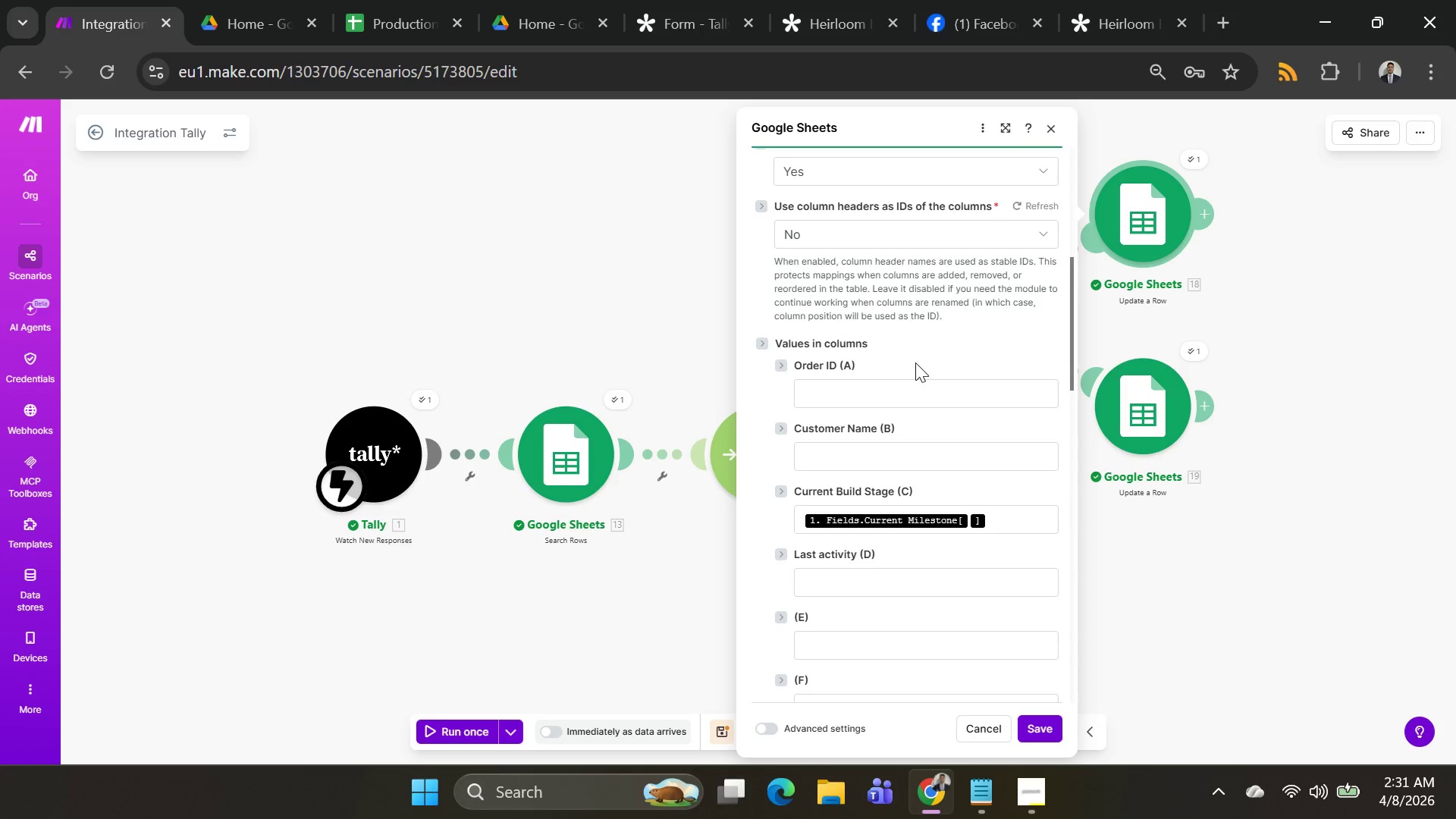 
wait(51.96)
 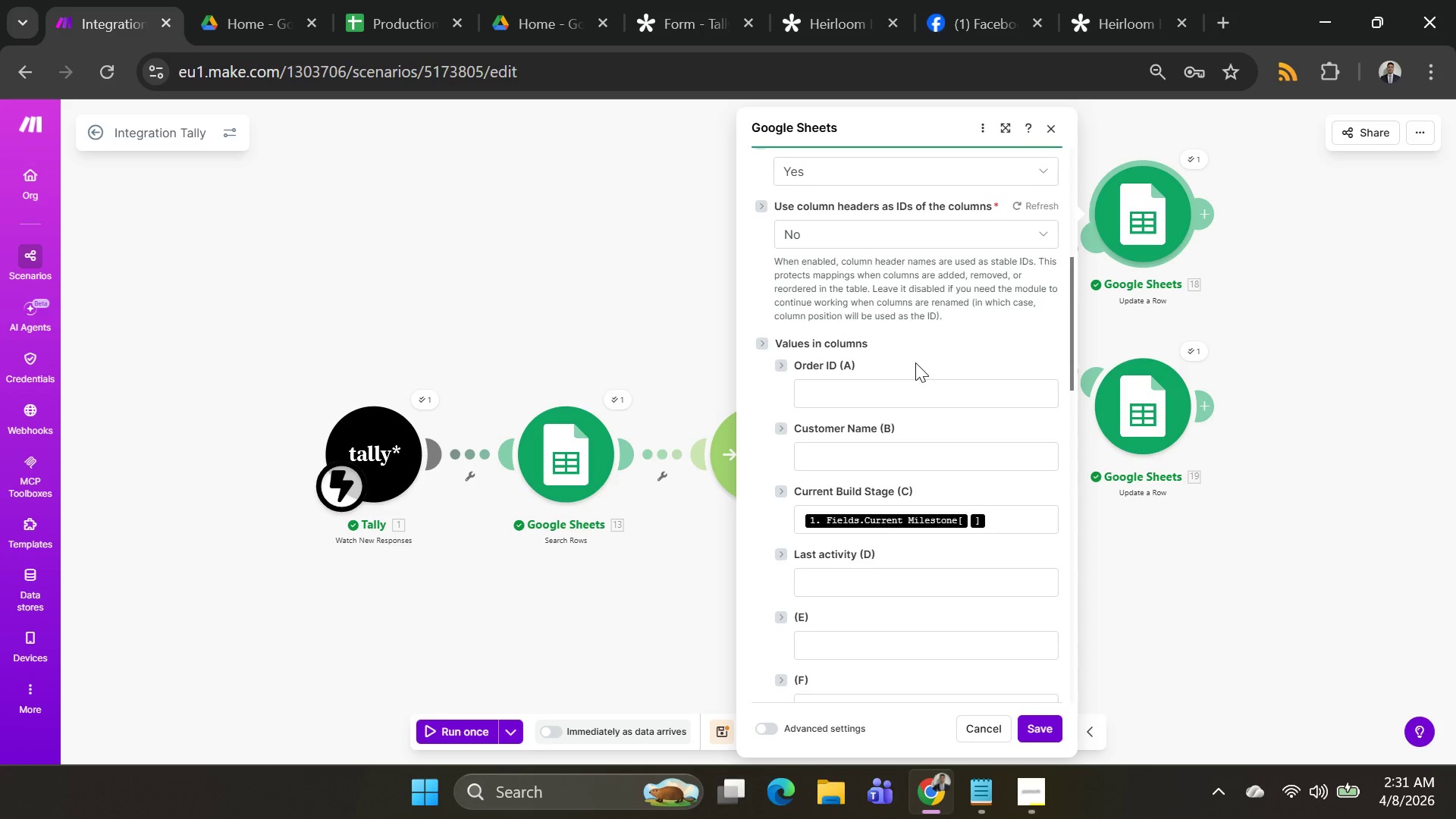 
scroll: coordinate [919, 508], scroll_direction: up, amount: 5.0
 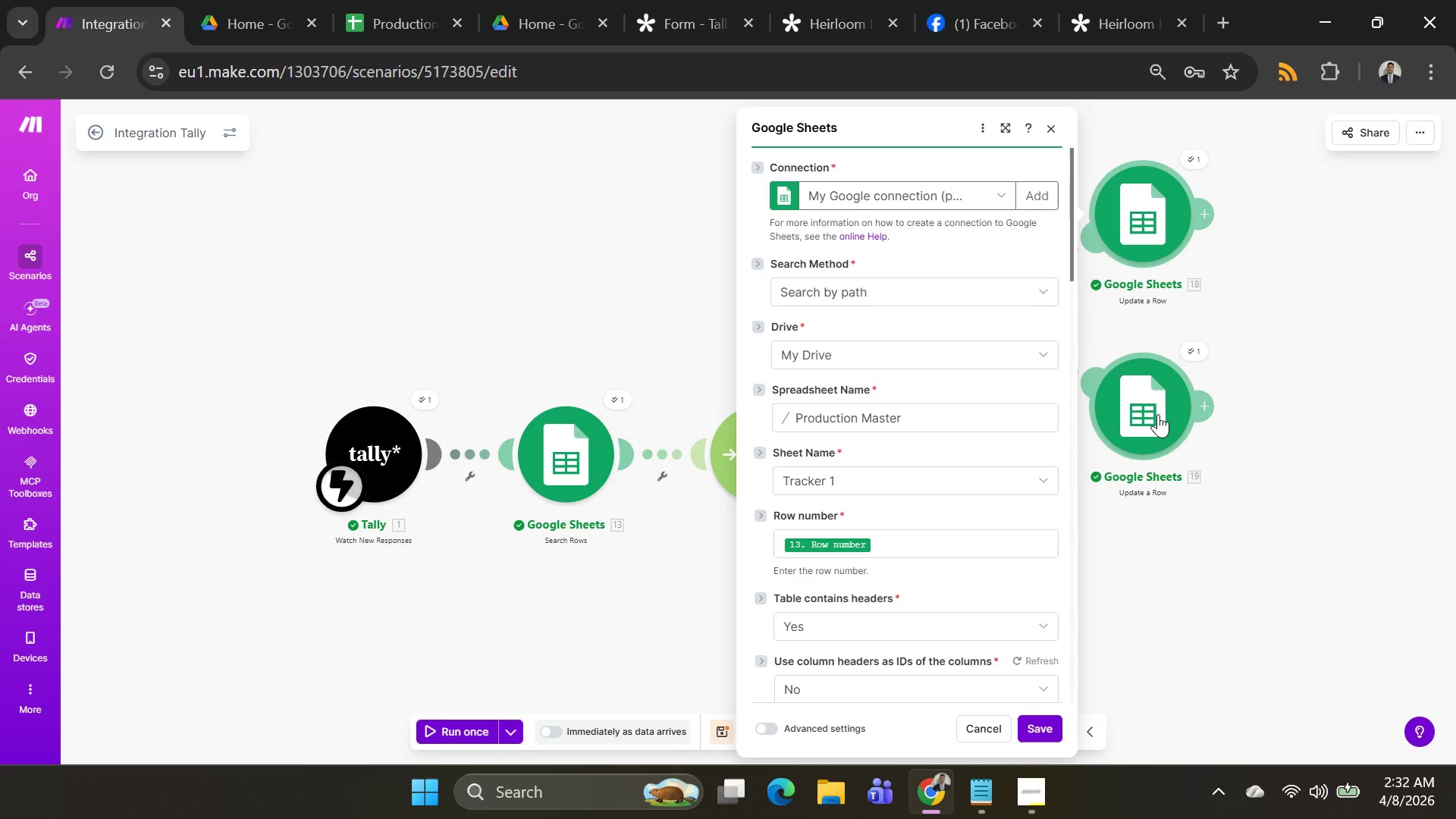 
wait(32.63)
 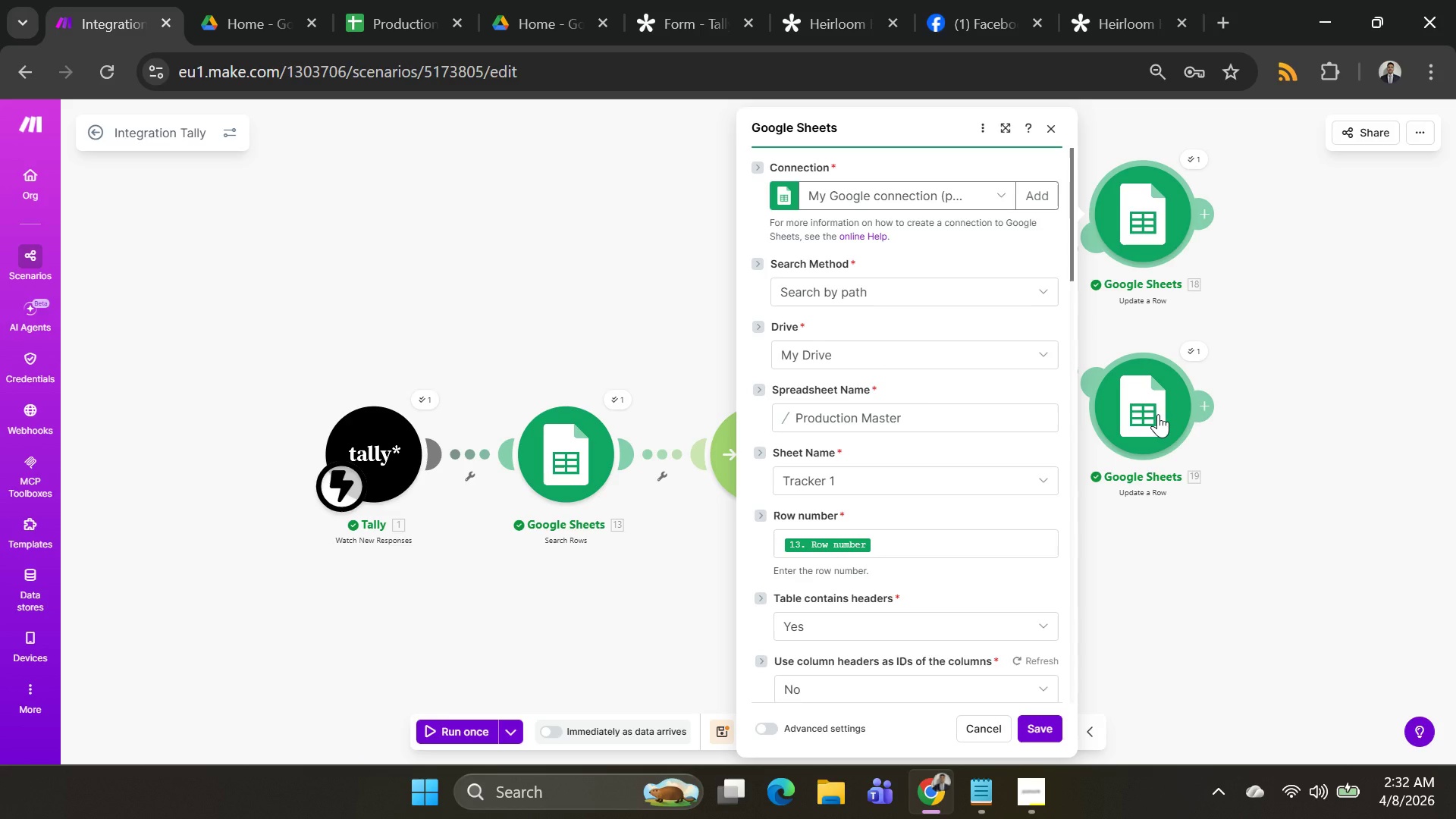 
left_click([1131, 230])
 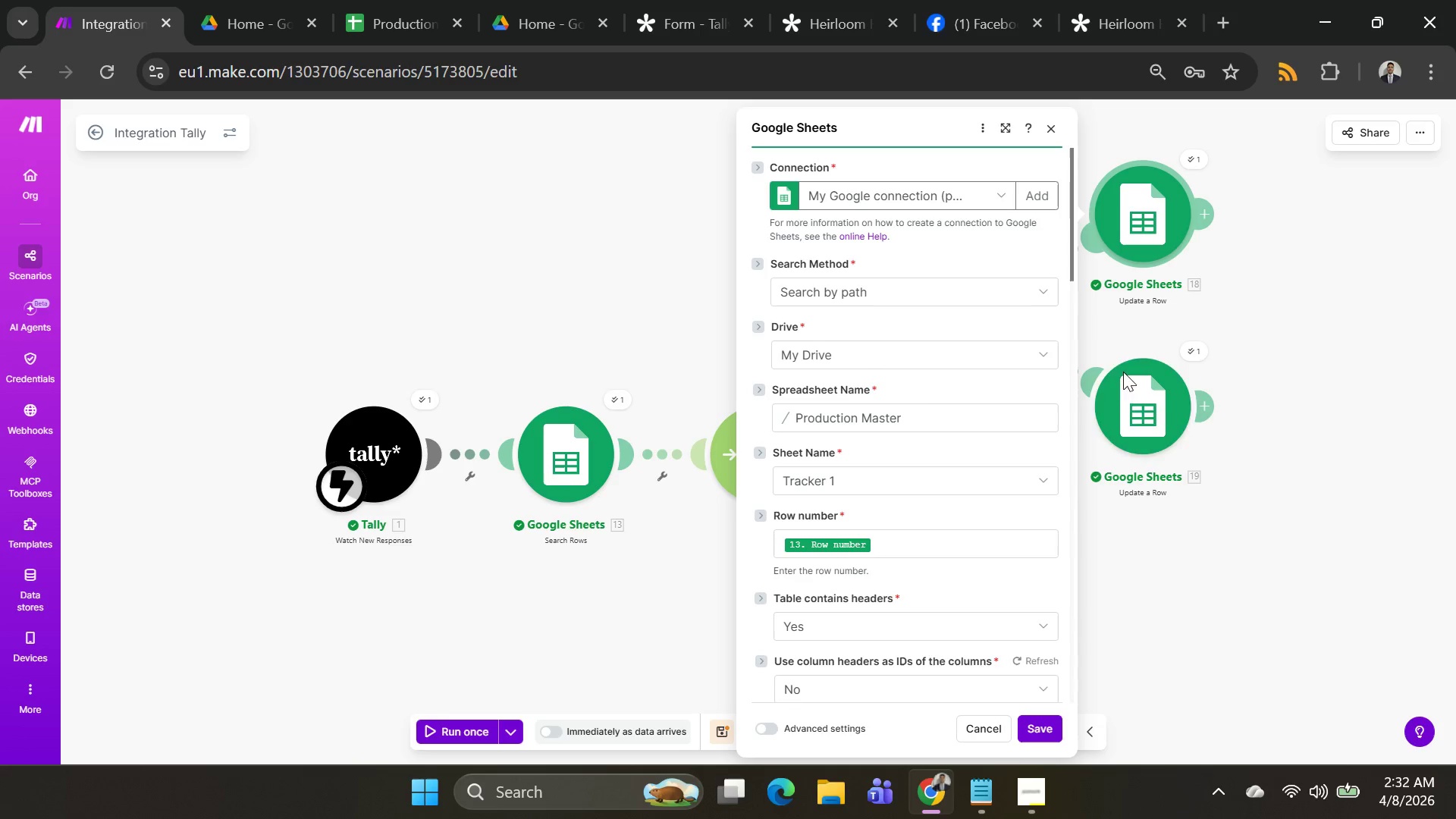 
left_click([1134, 425])
 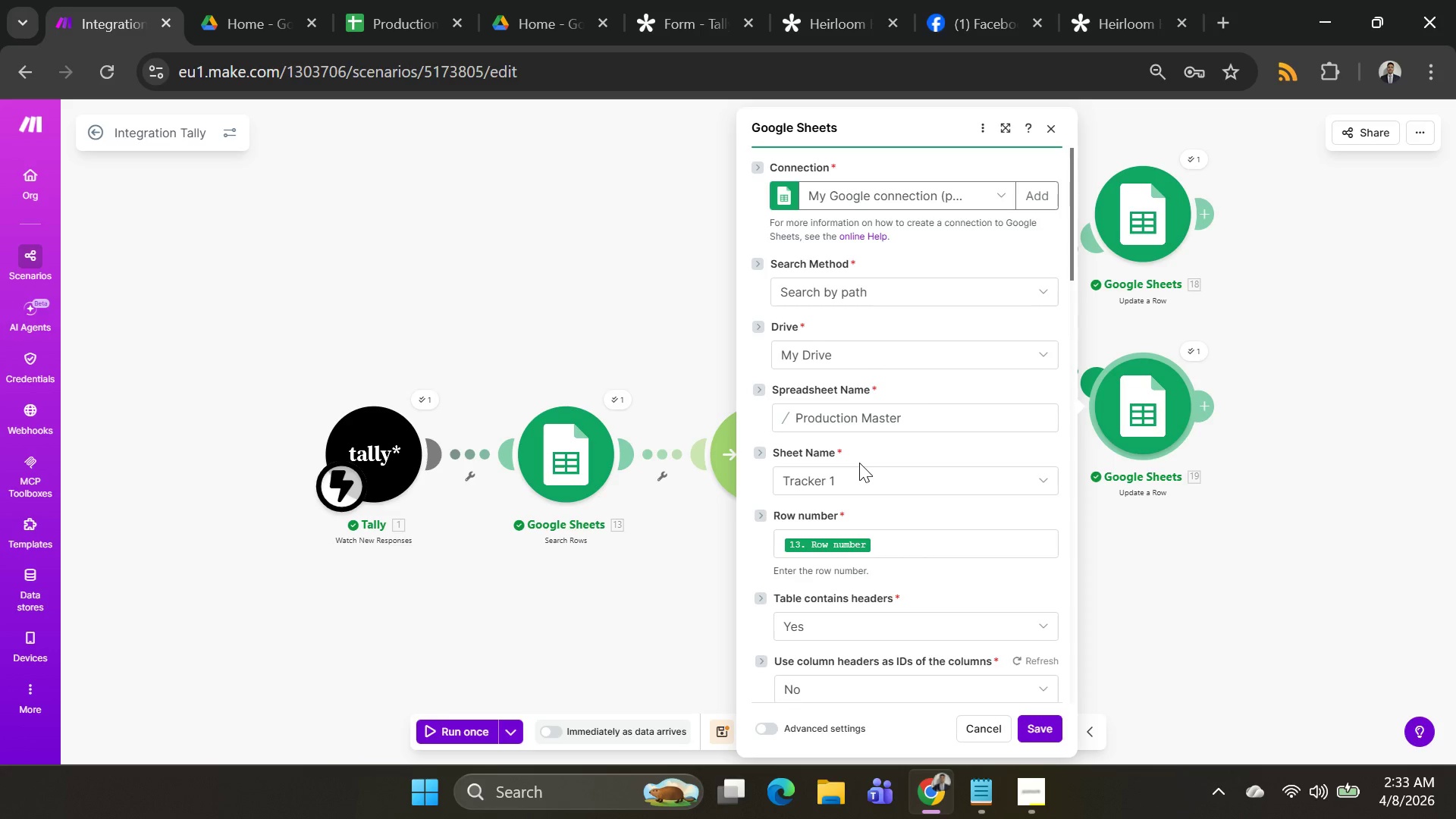 
wait(56.59)
 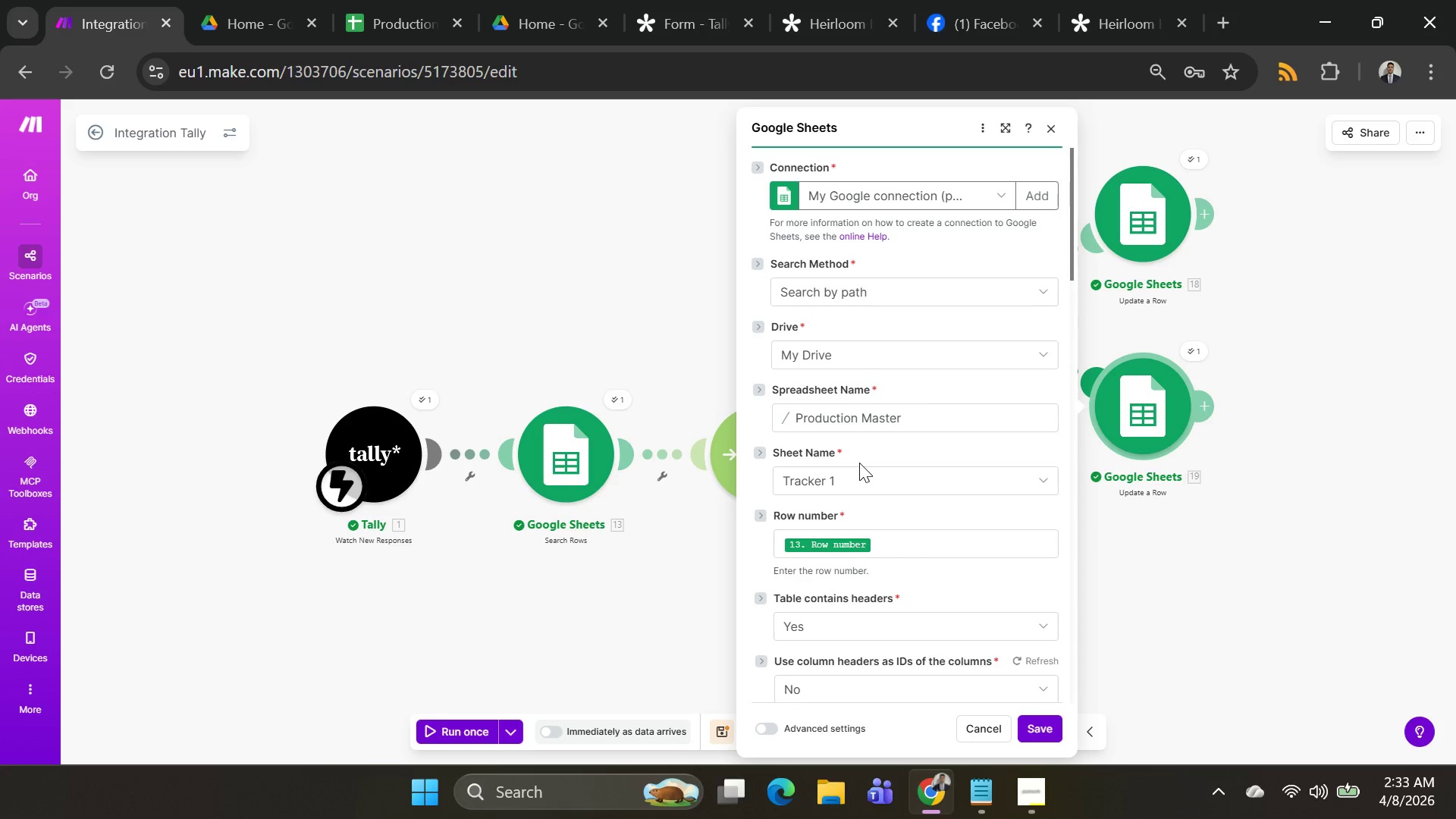 
scroll: coordinate [928, 465], scroll_direction: down, amount: 1.0
 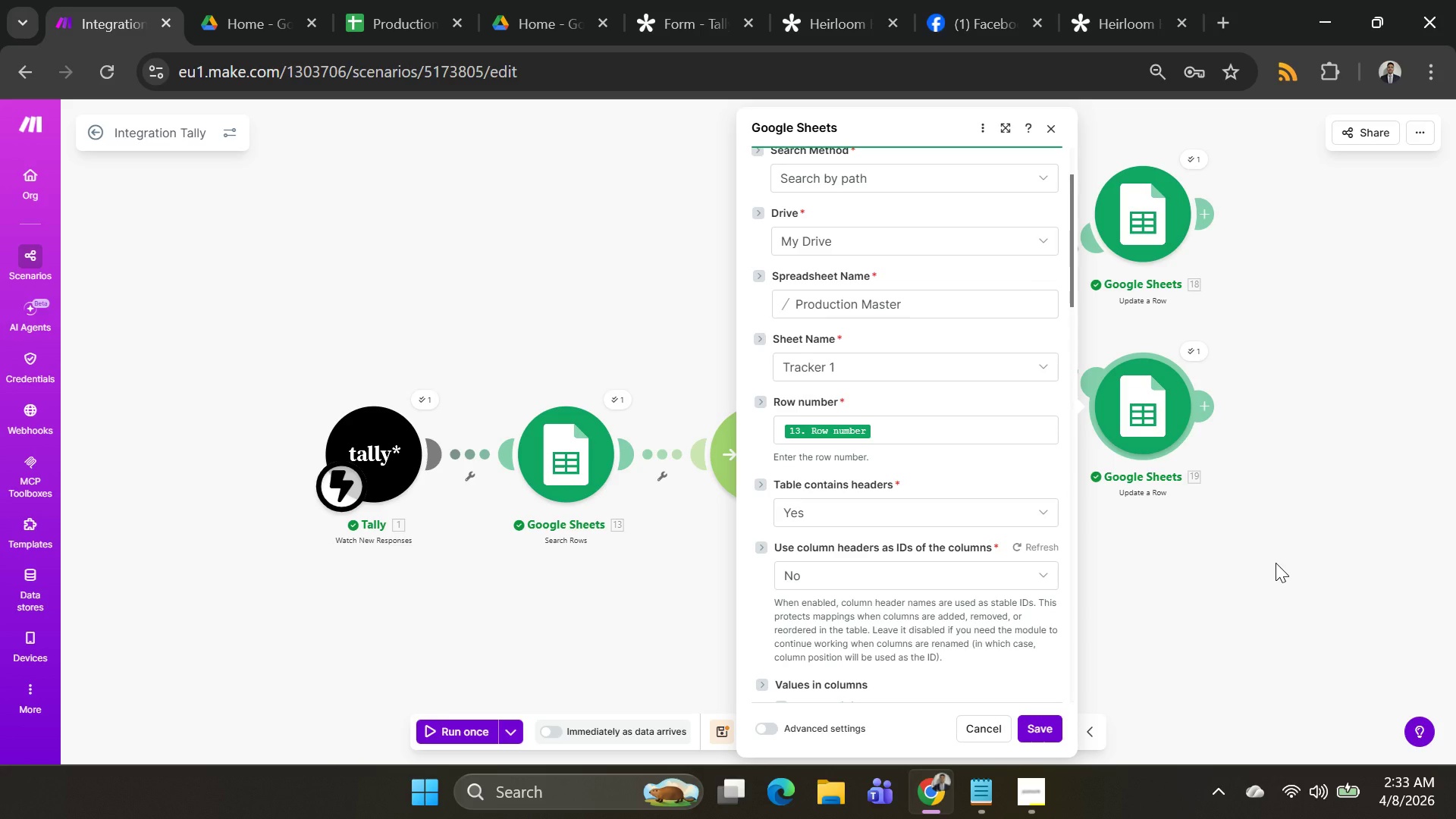 
left_click([1276, 563])
 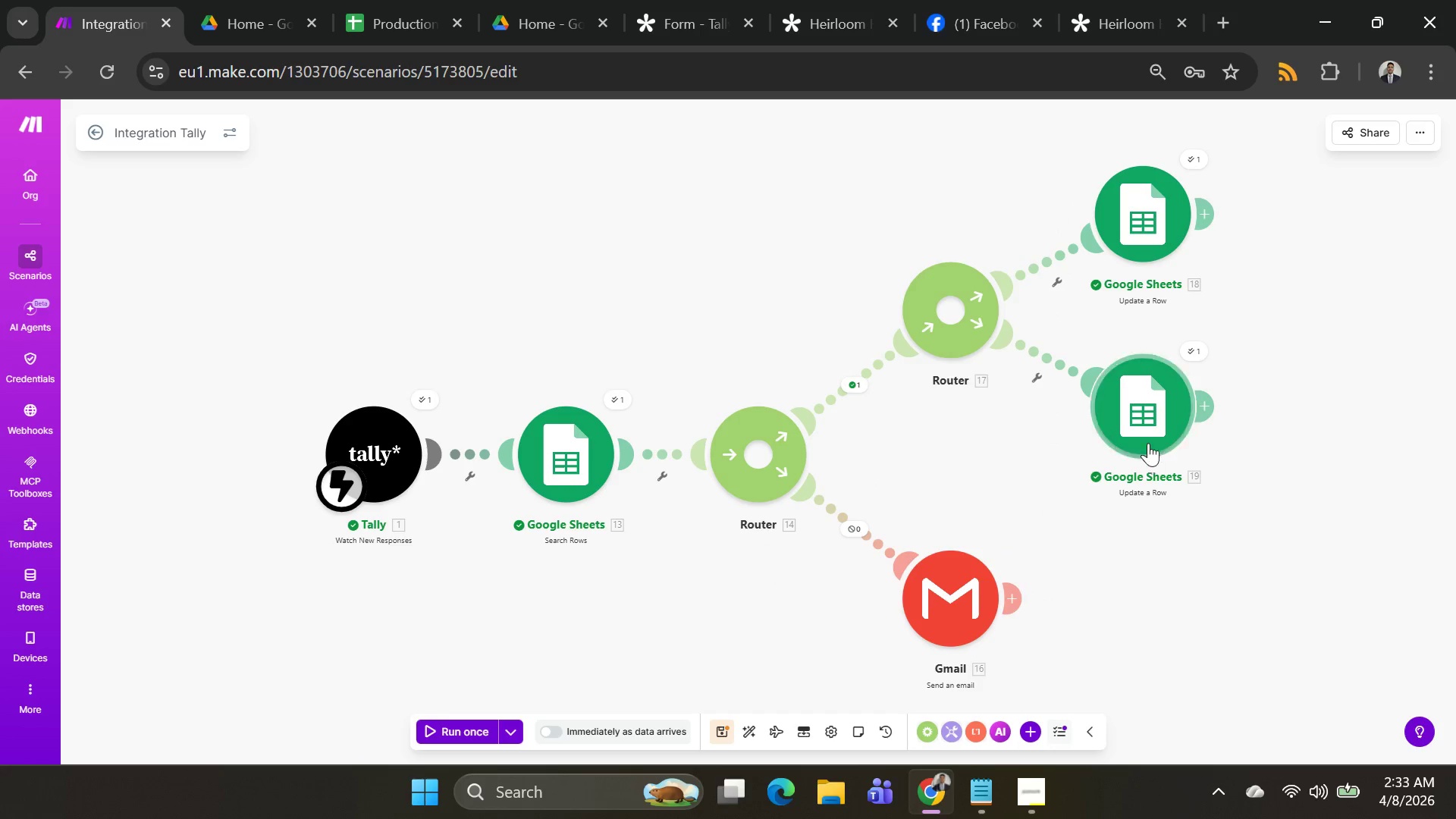 
left_click([1144, 429])
 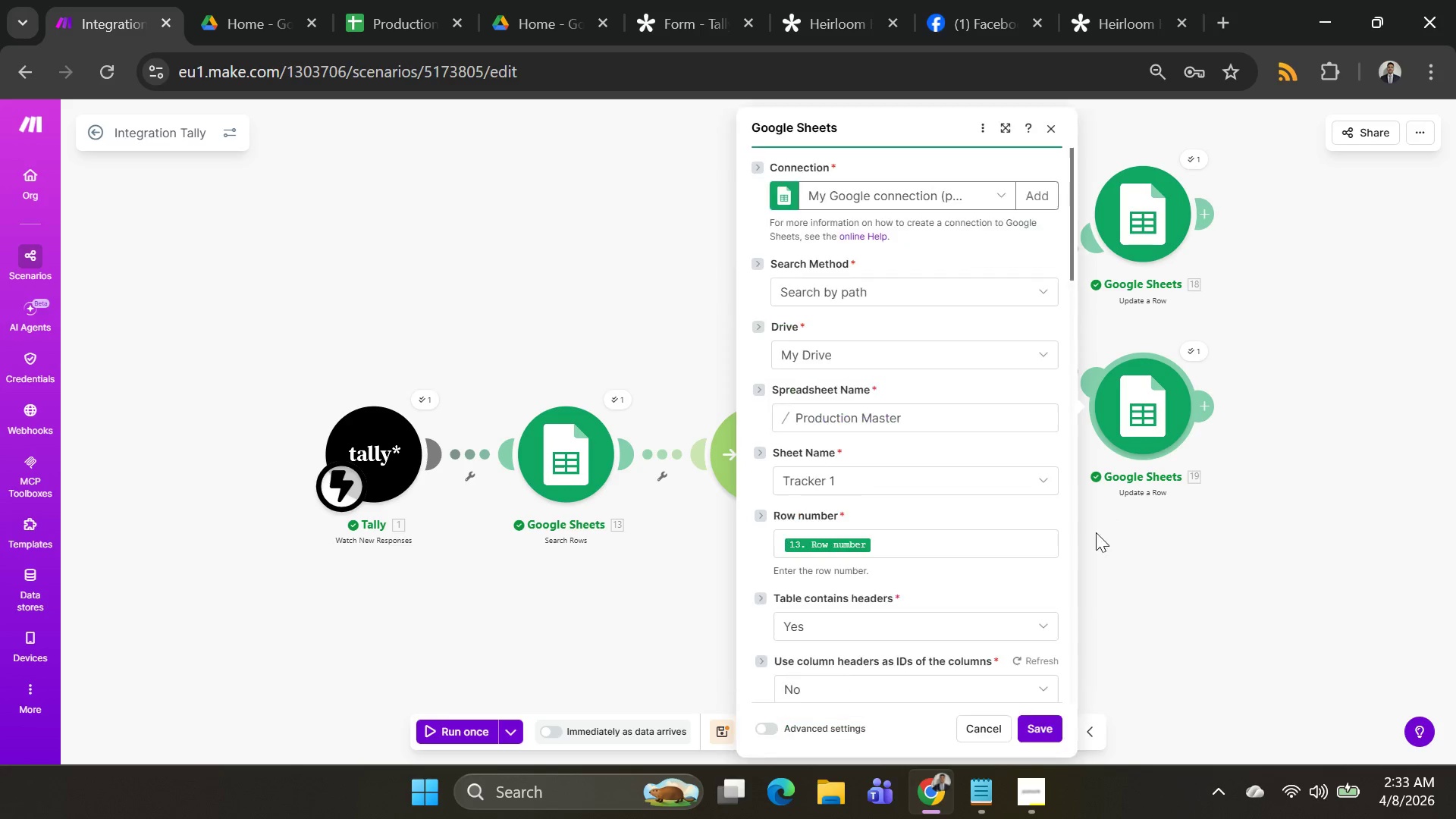 
scroll: coordinate [861, 392], scroll_direction: down, amount: 7.0
 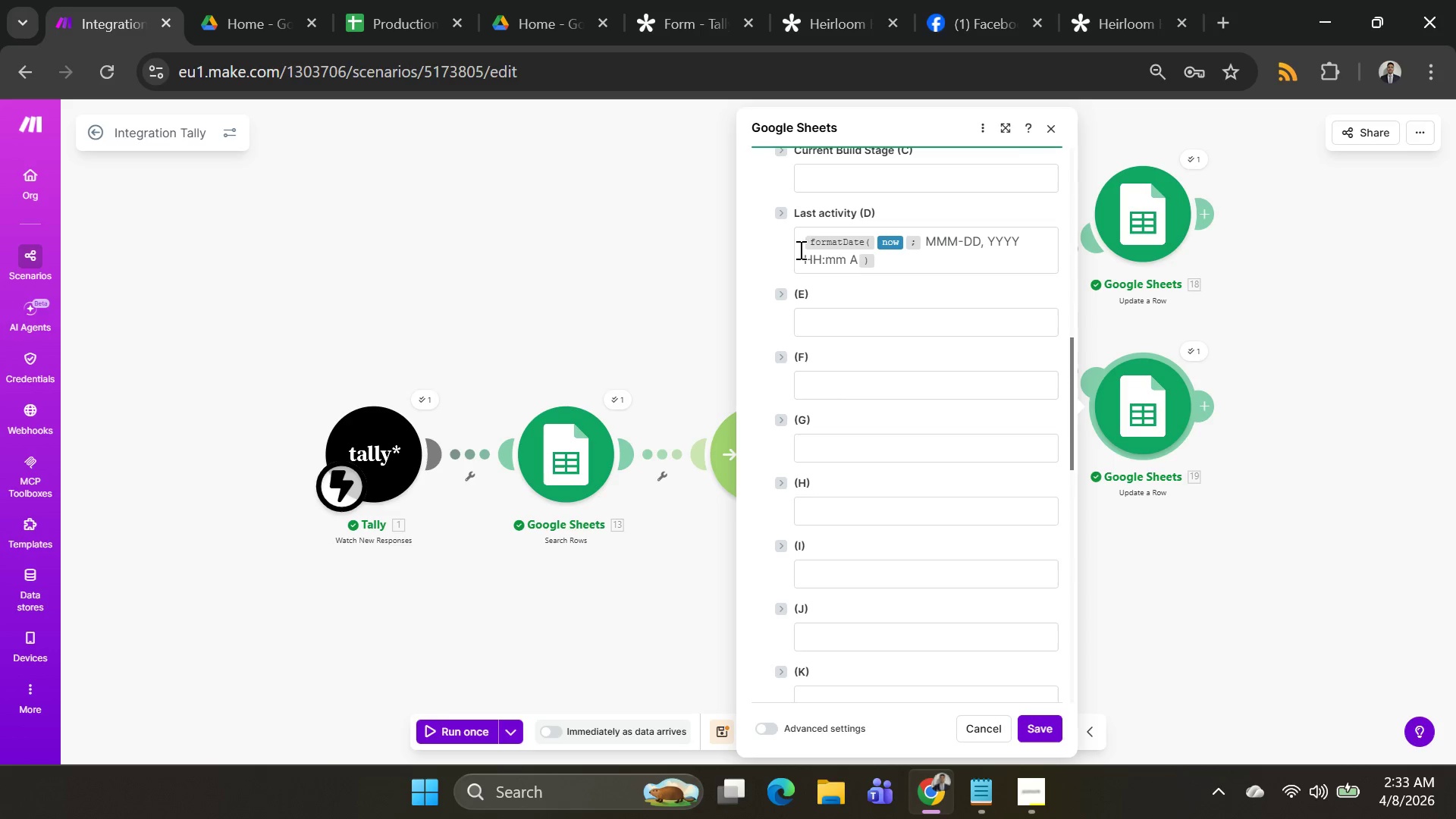 
left_click([800, 243])
 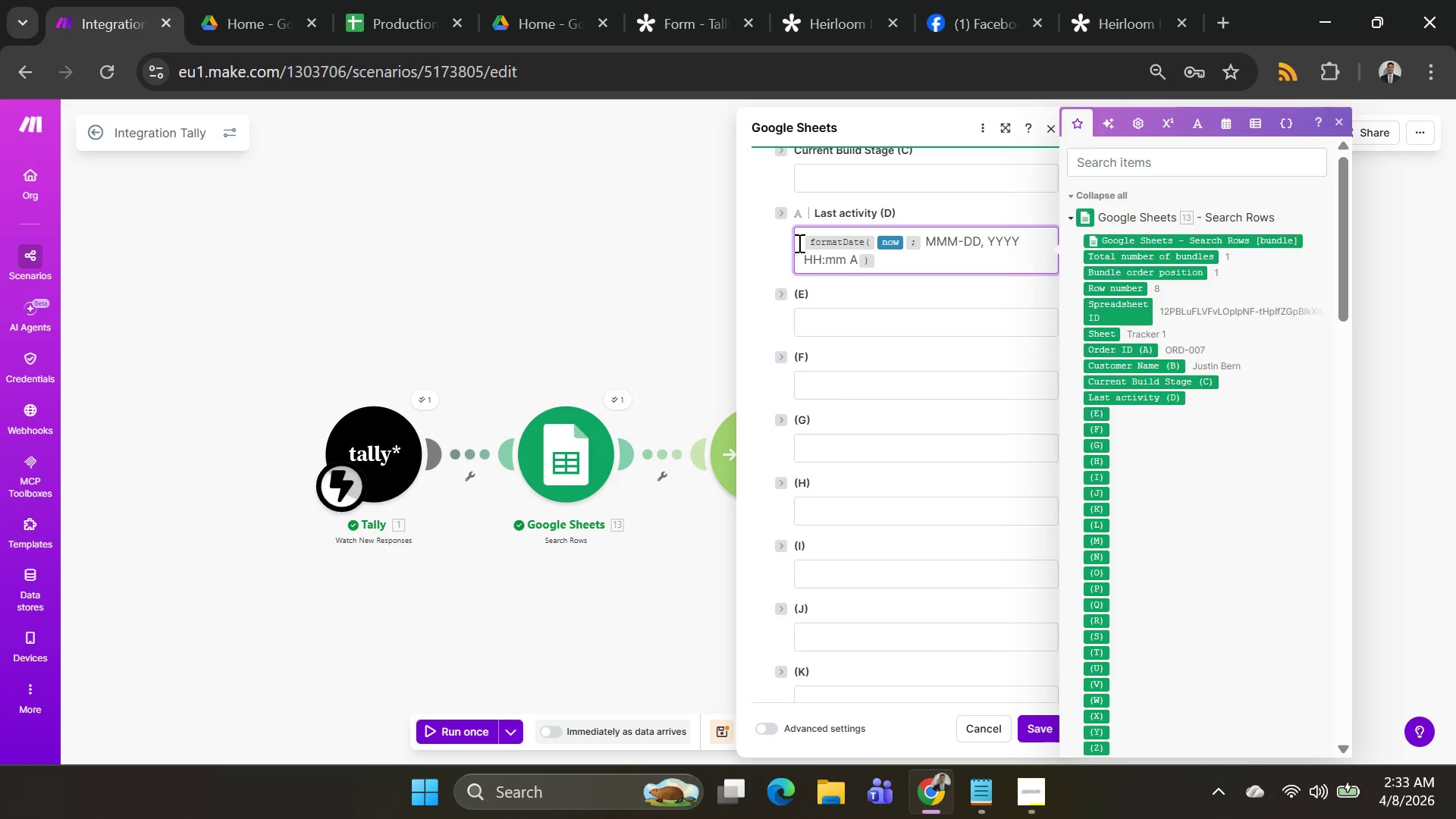 
type(Update r)
key(Backspace)
type(re)
key(Backspace)
key(Backspace)
type(Received- )
 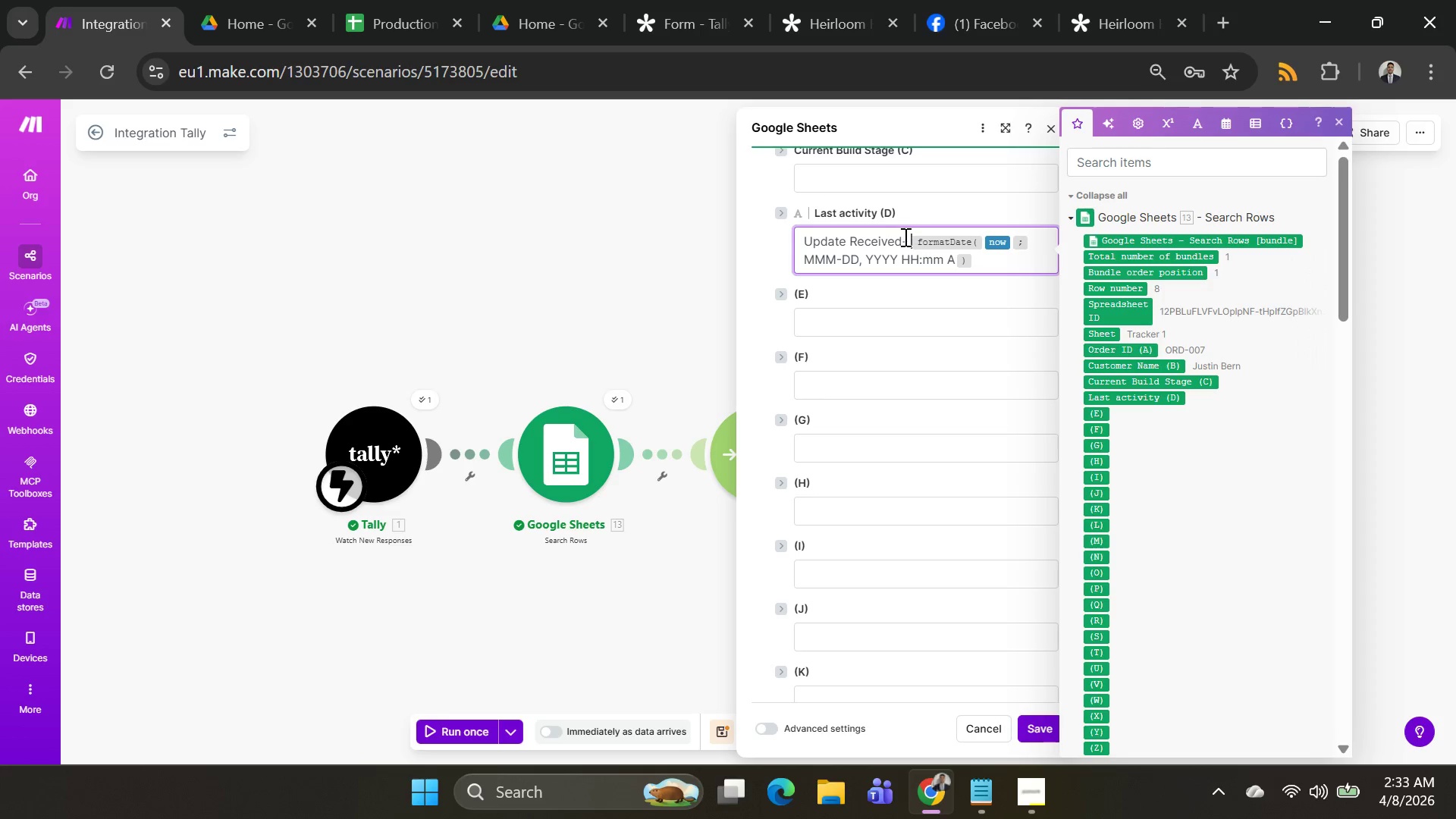 
left_click([896, 236])
 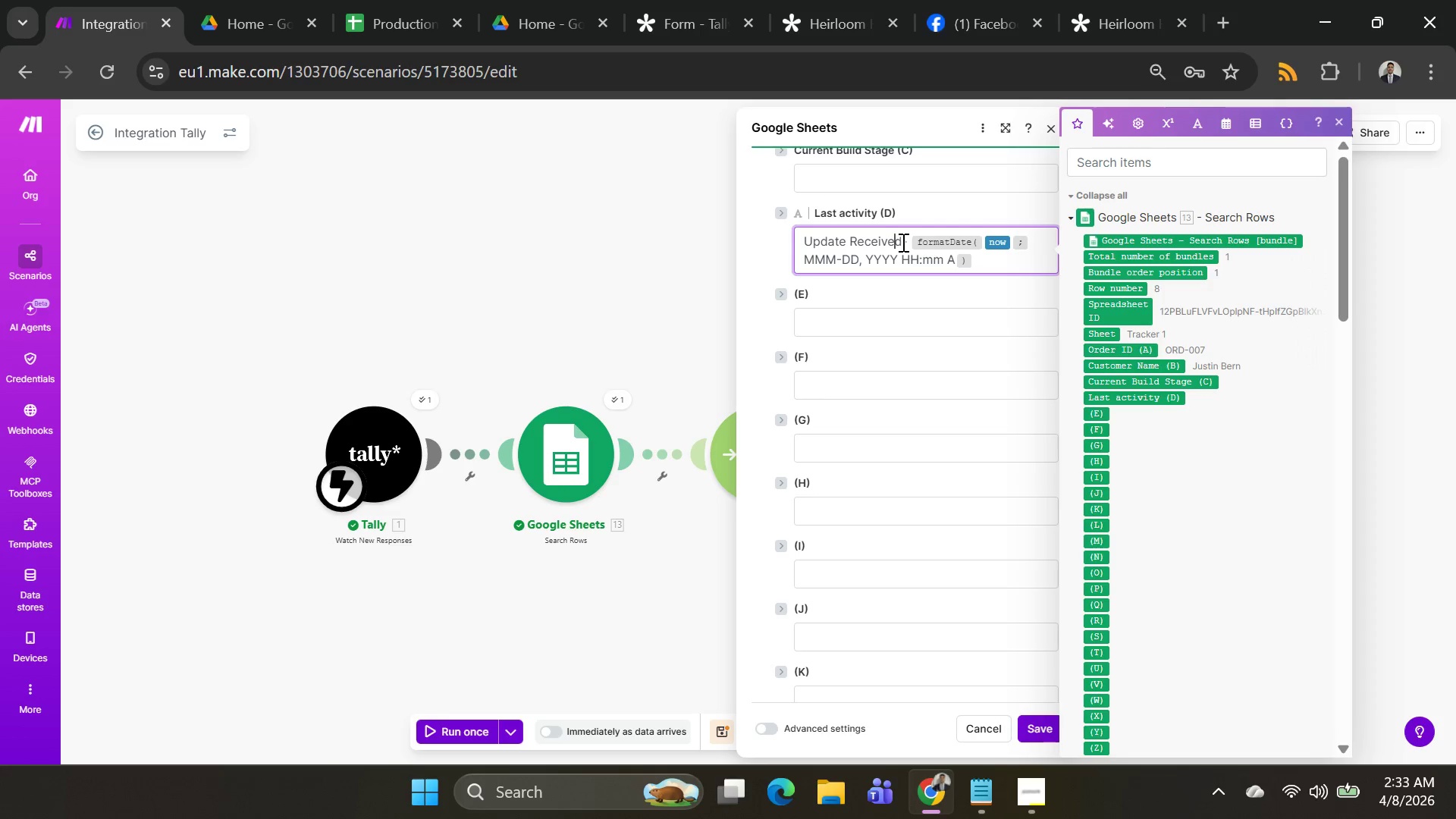 
left_click([902, 242])
 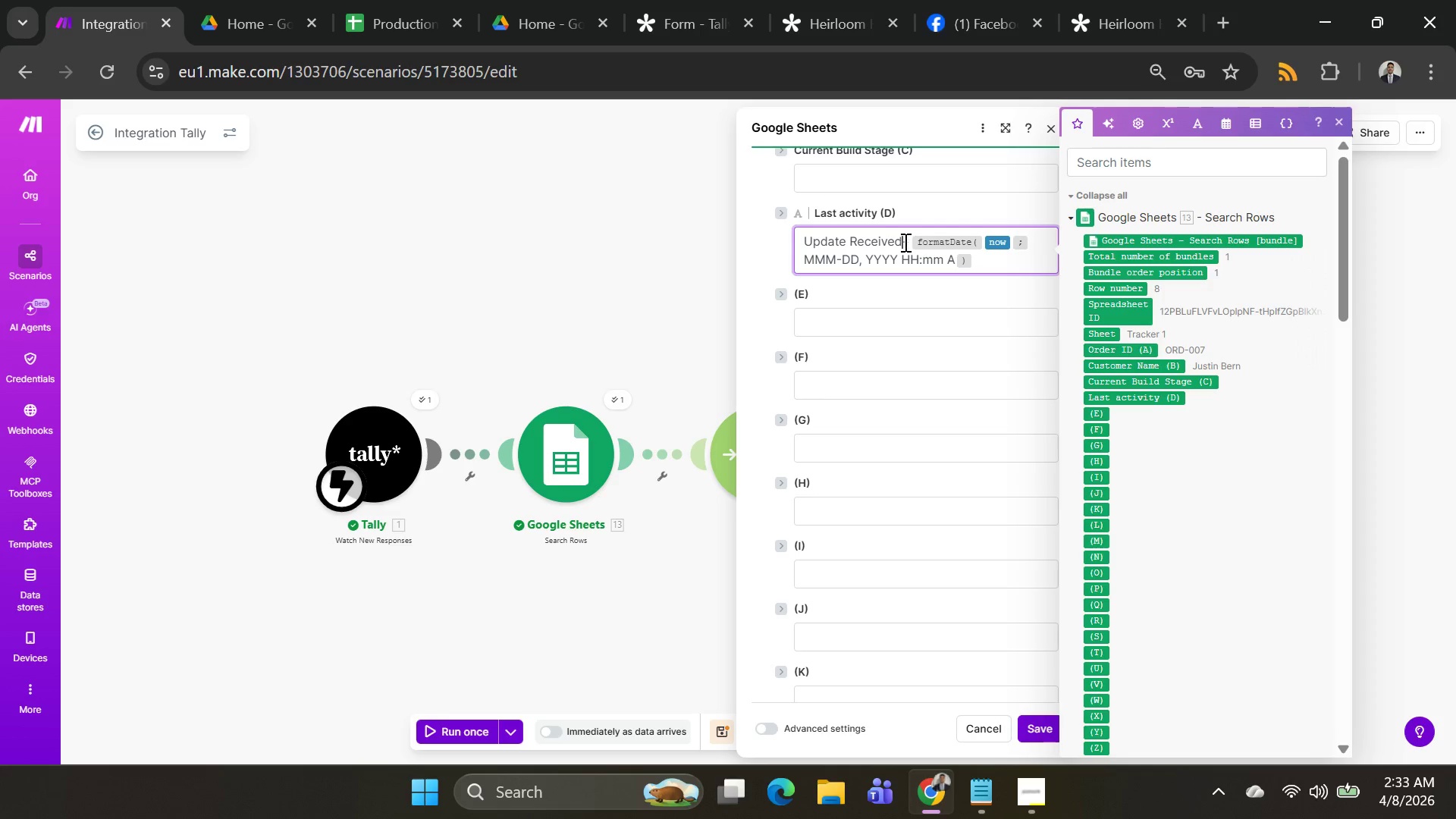 
key(Space)
 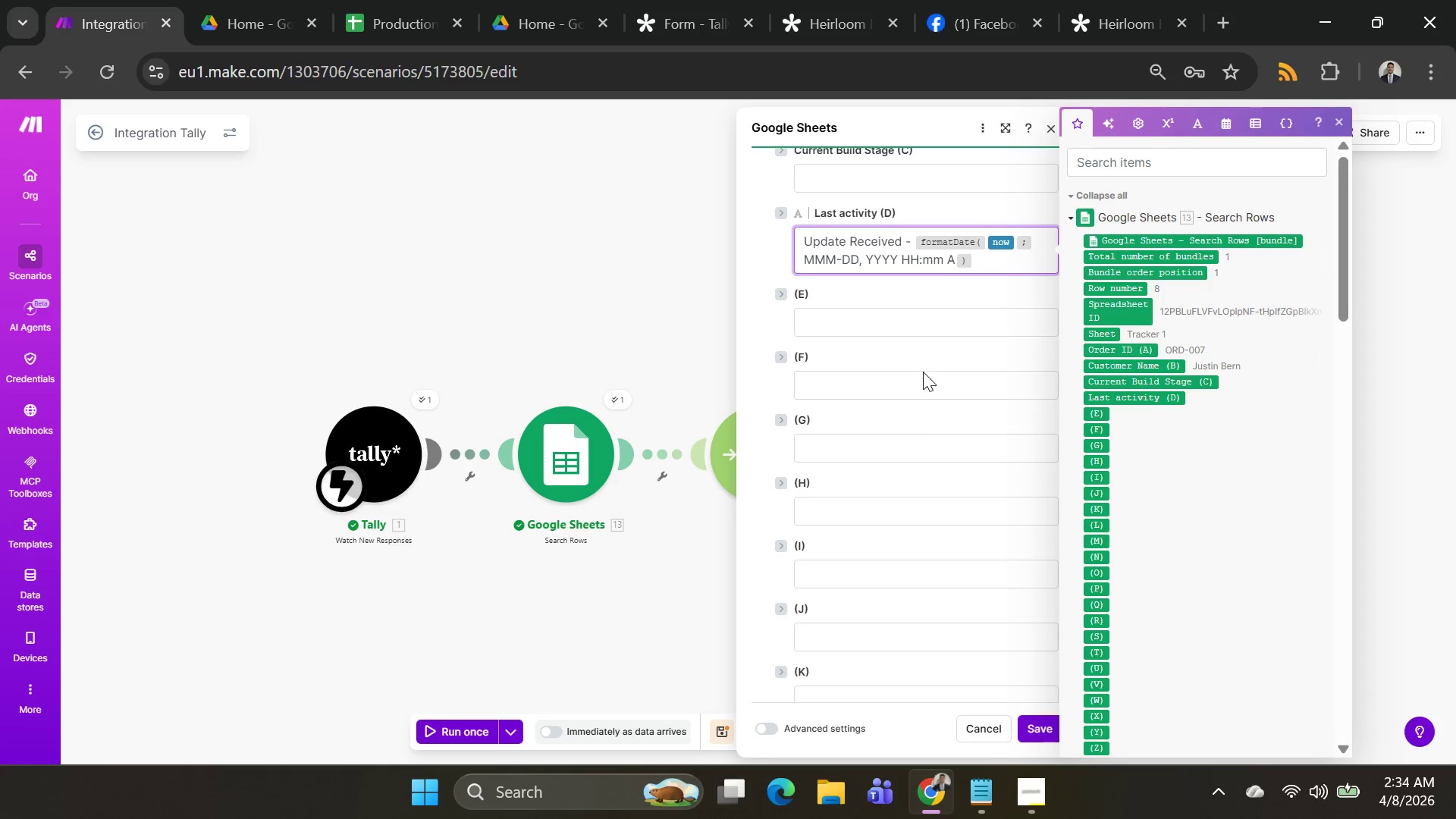 
wait(5.27)
 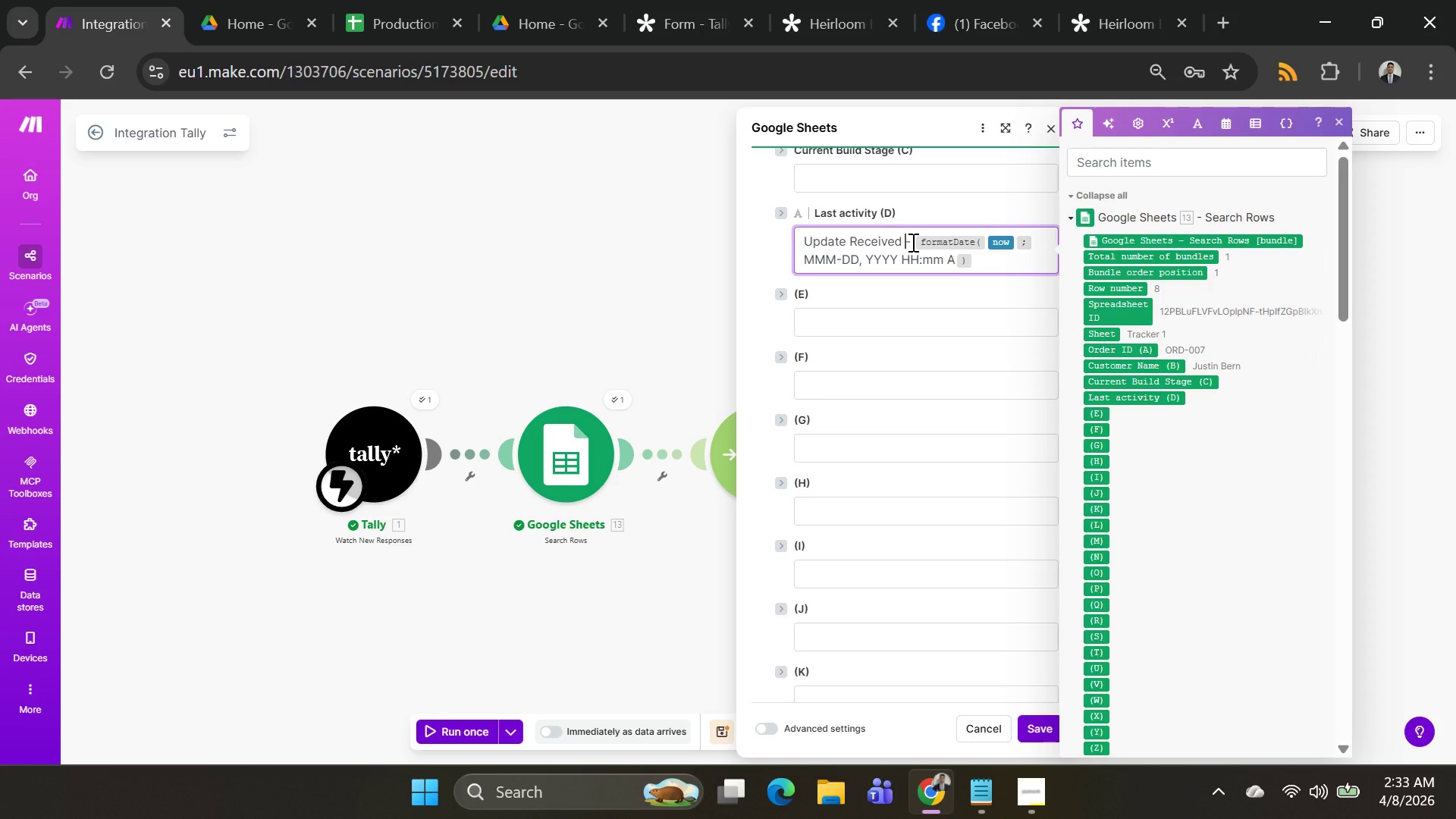 
left_click([1041, 739])
 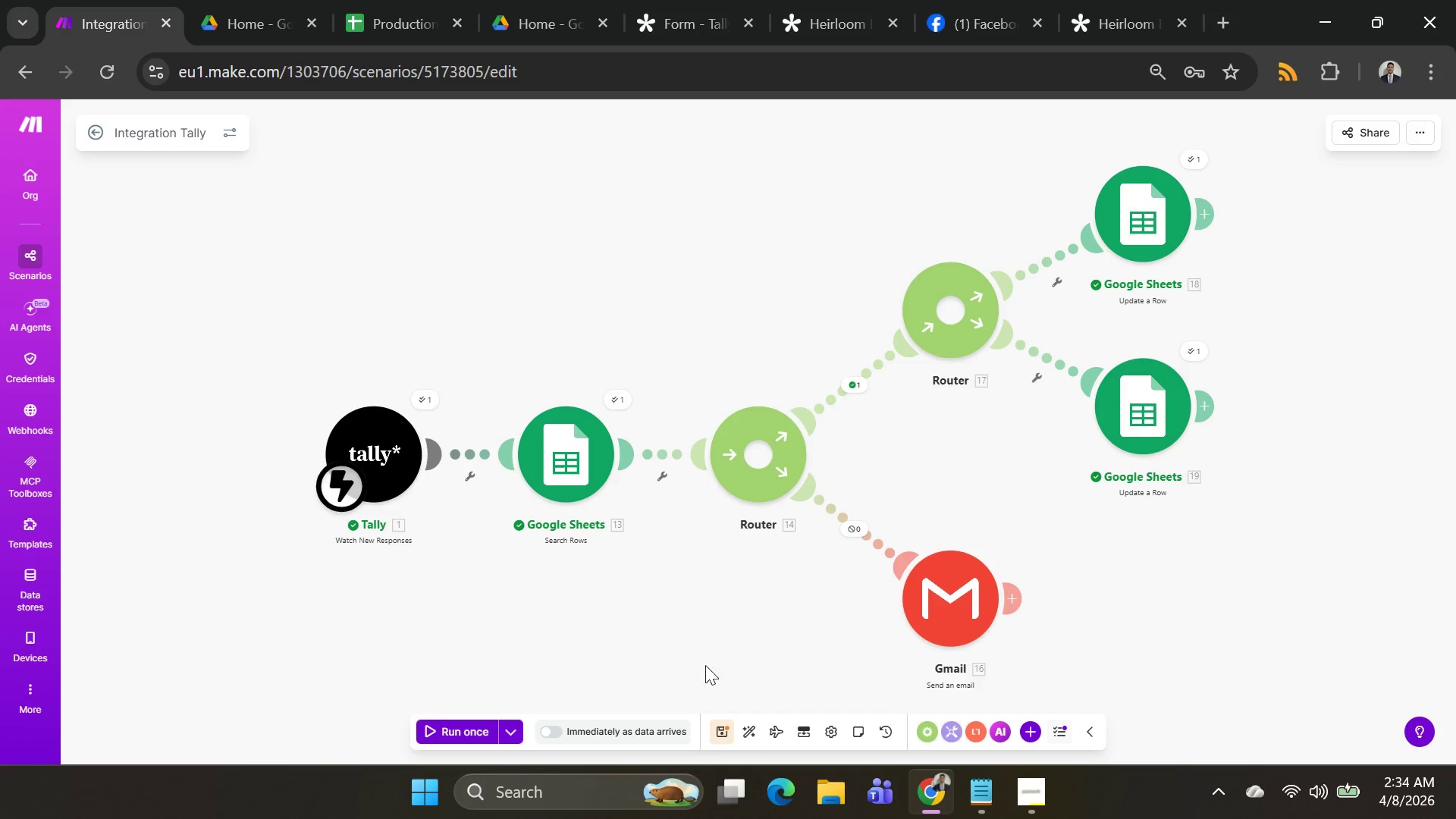 
left_click([729, 738])
 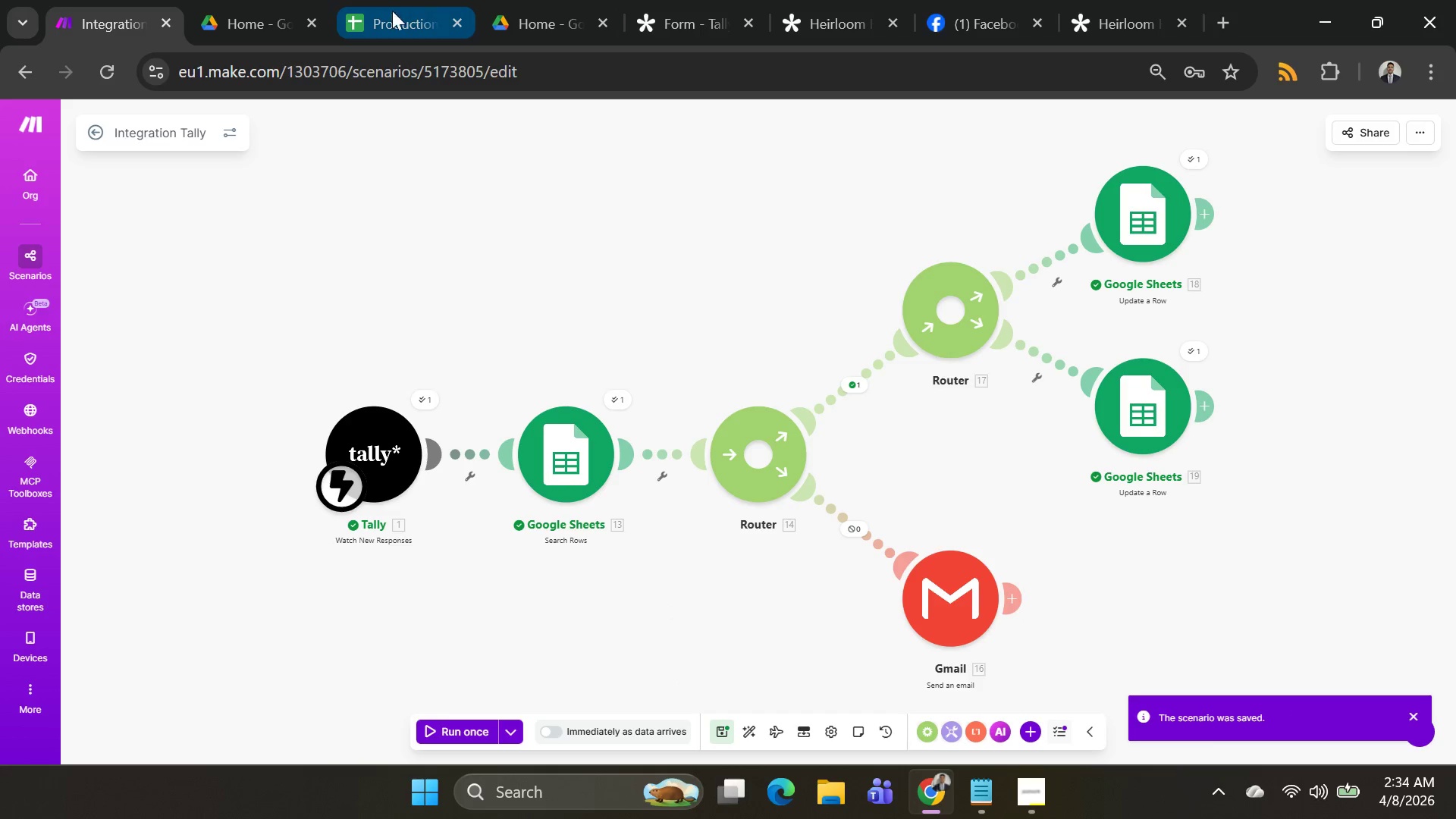 
left_click([373, 27])
 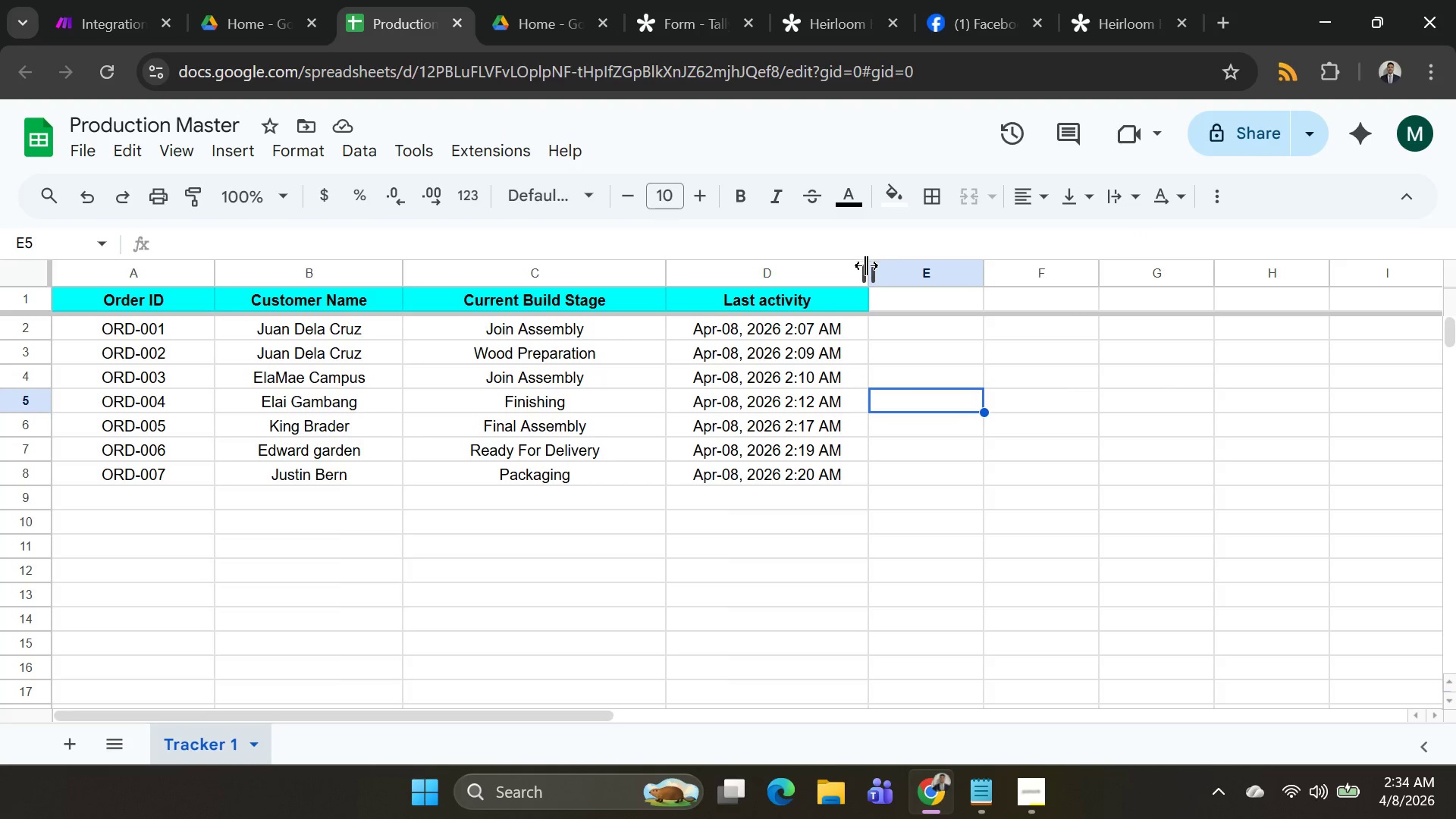 
left_click_drag(start_coordinate=[871, 274], to_coordinate=[951, 287])
 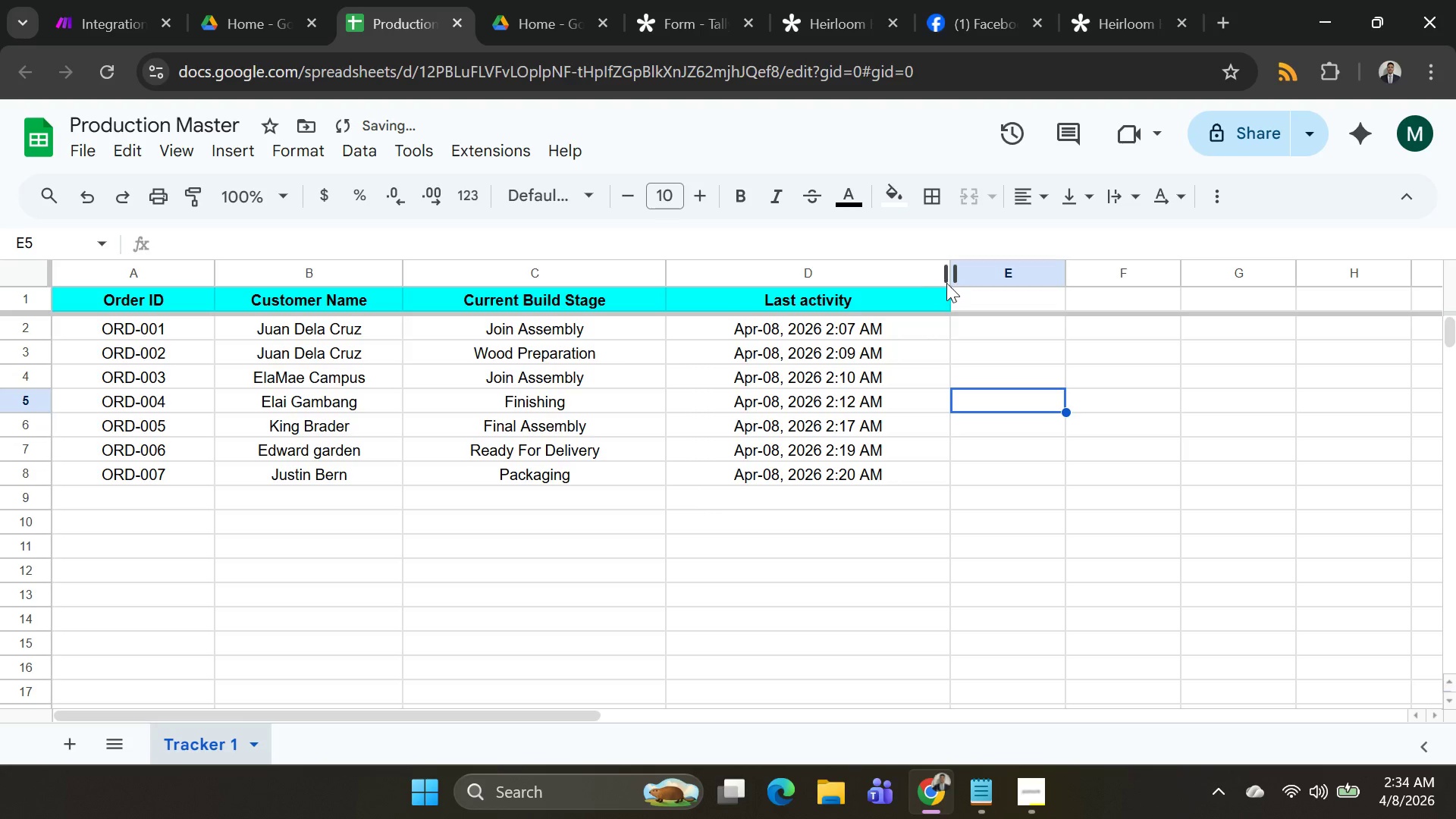 
left_click_drag(start_coordinate=[947, 270], to_coordinate=[988, 282])
 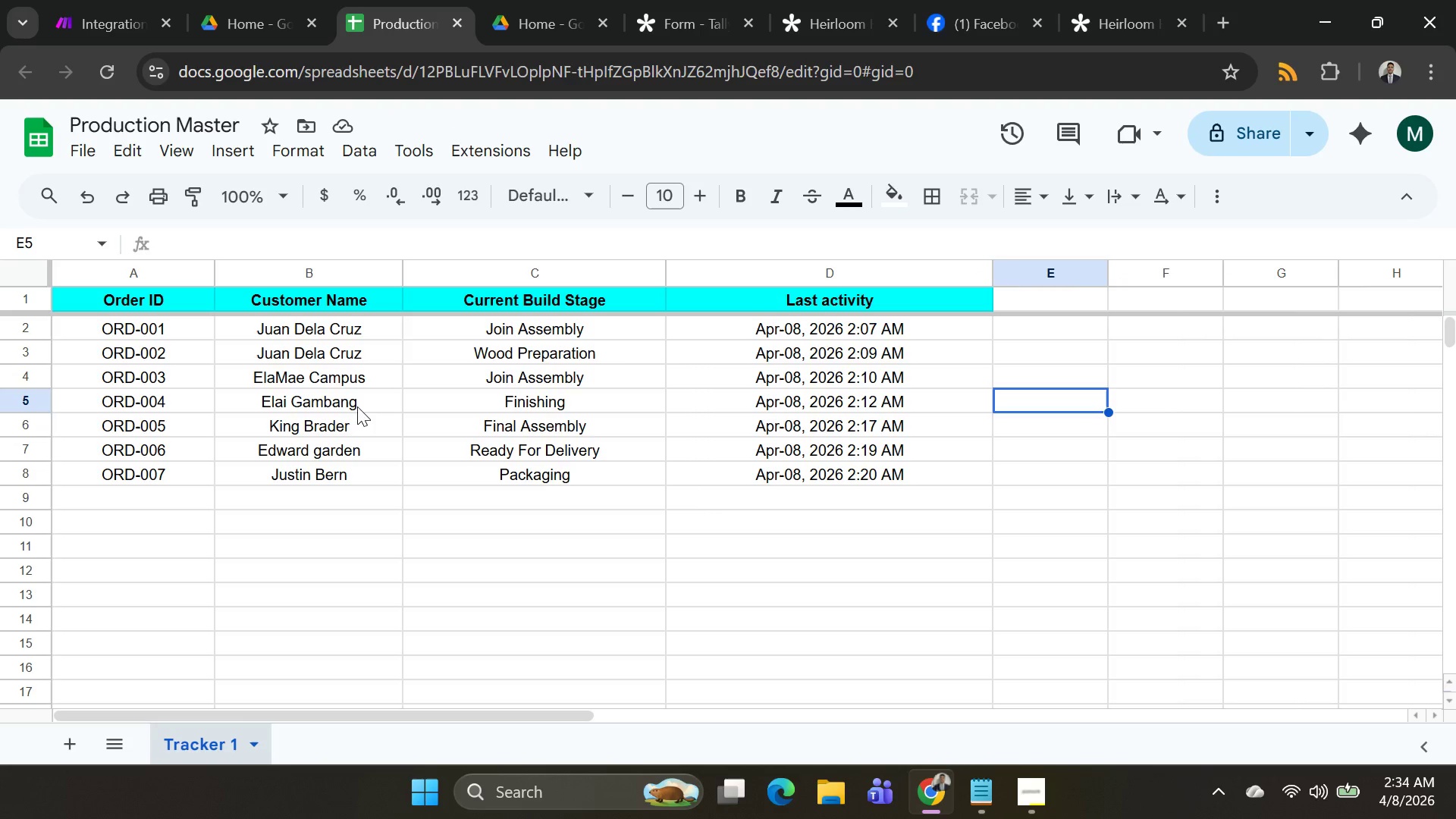 
wait(12.97)
 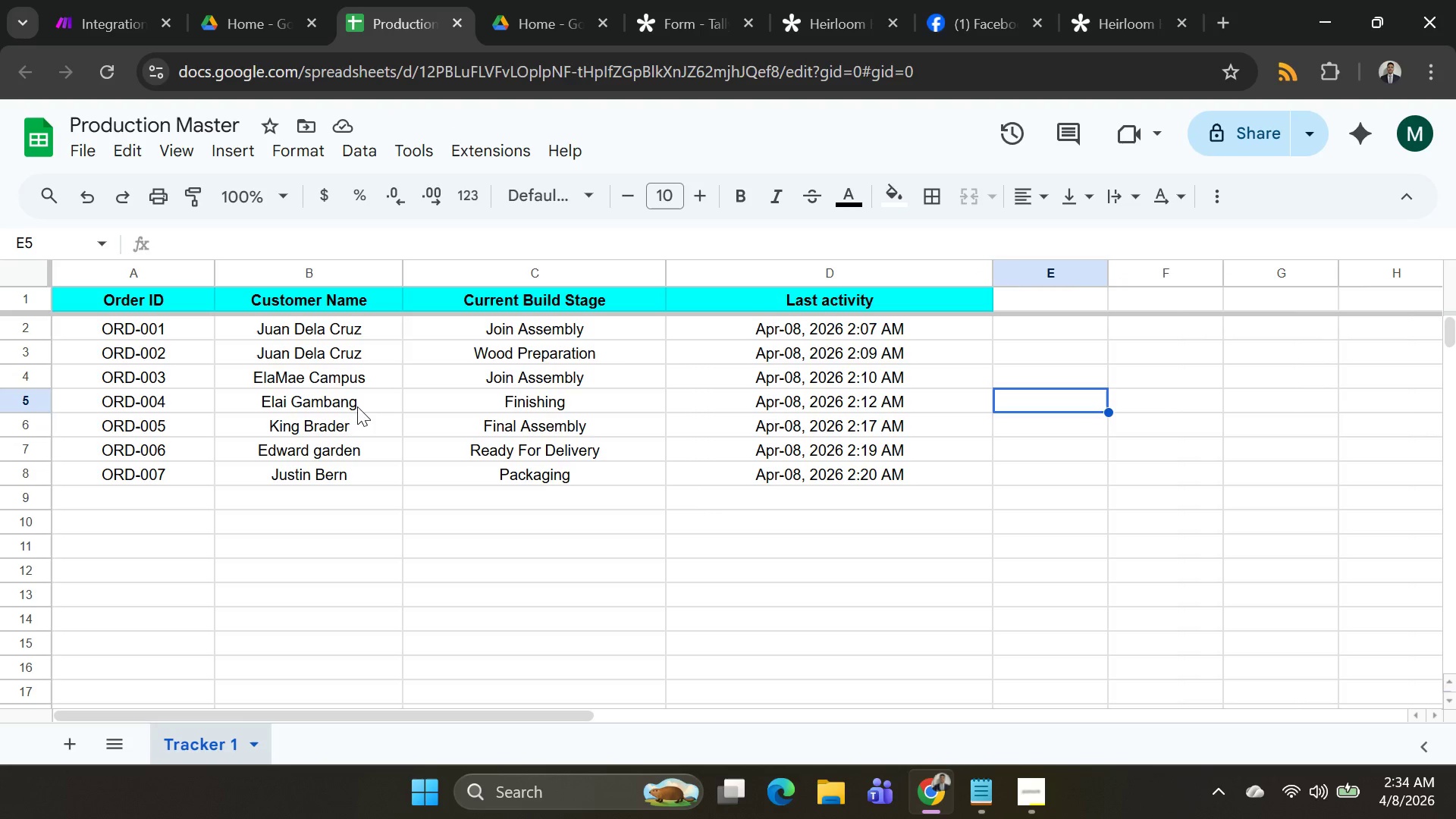 
left_click([97, 20])
 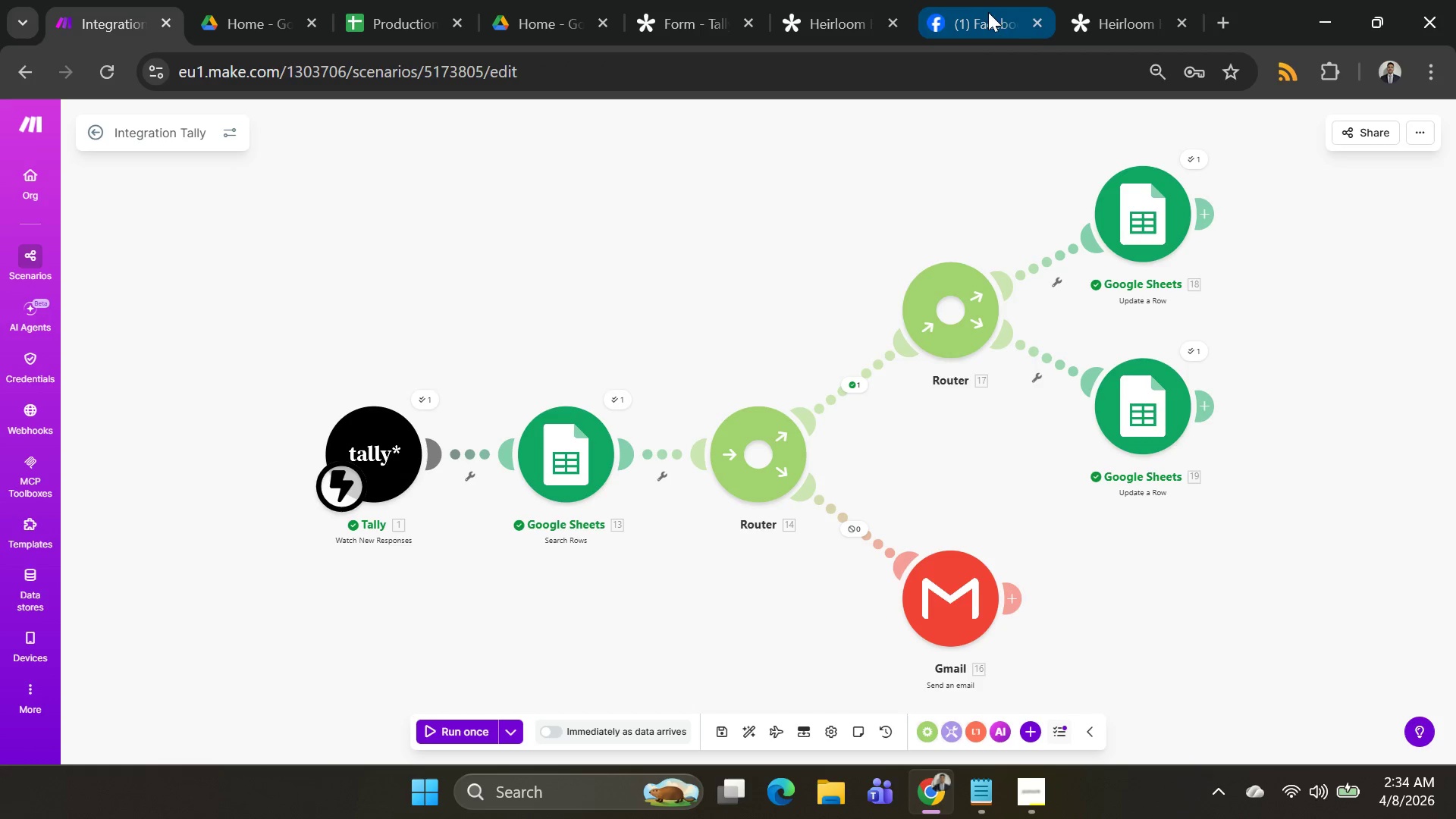 
left_click([1103, 24])
 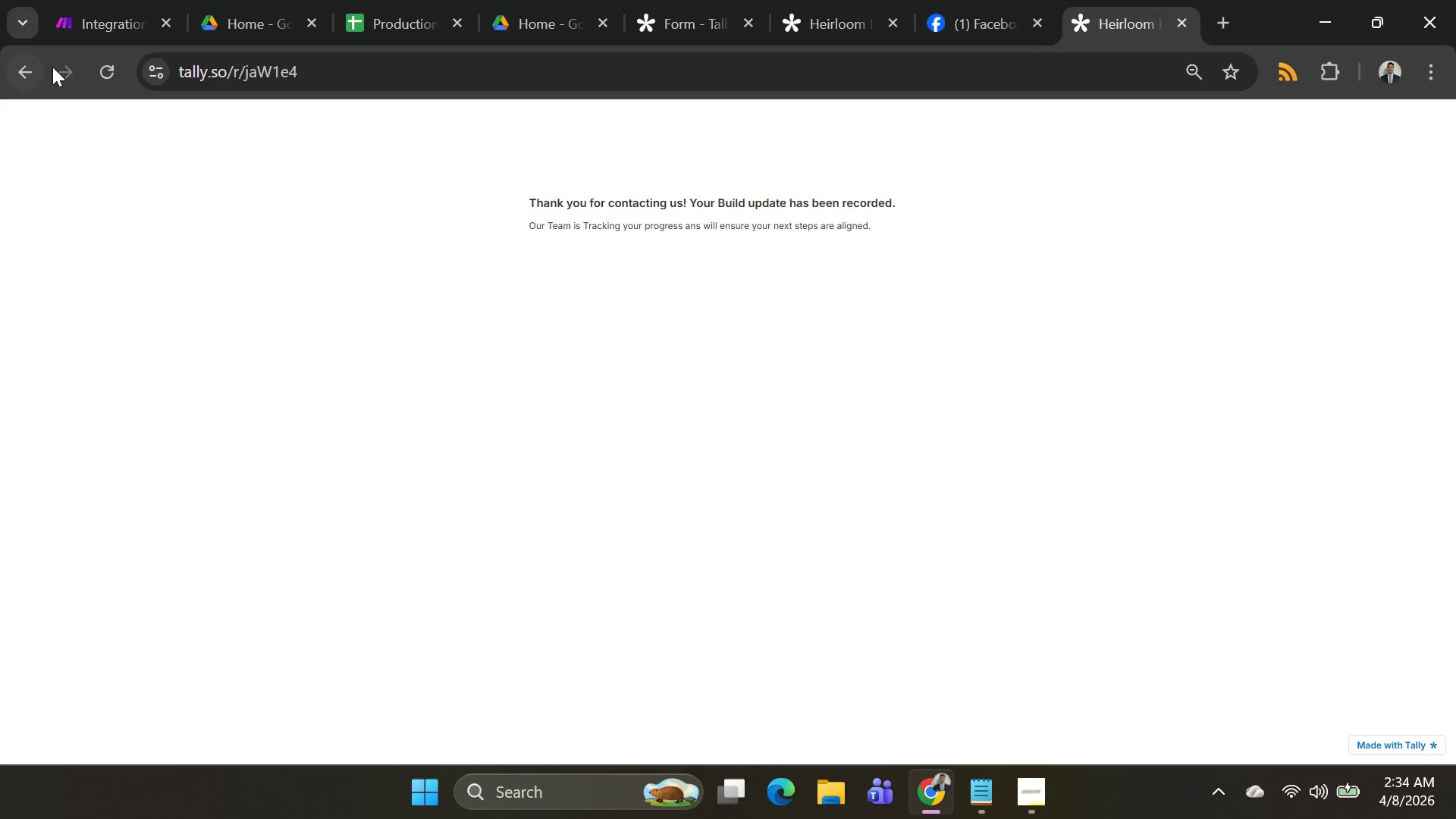 
left_click([93, 72])
 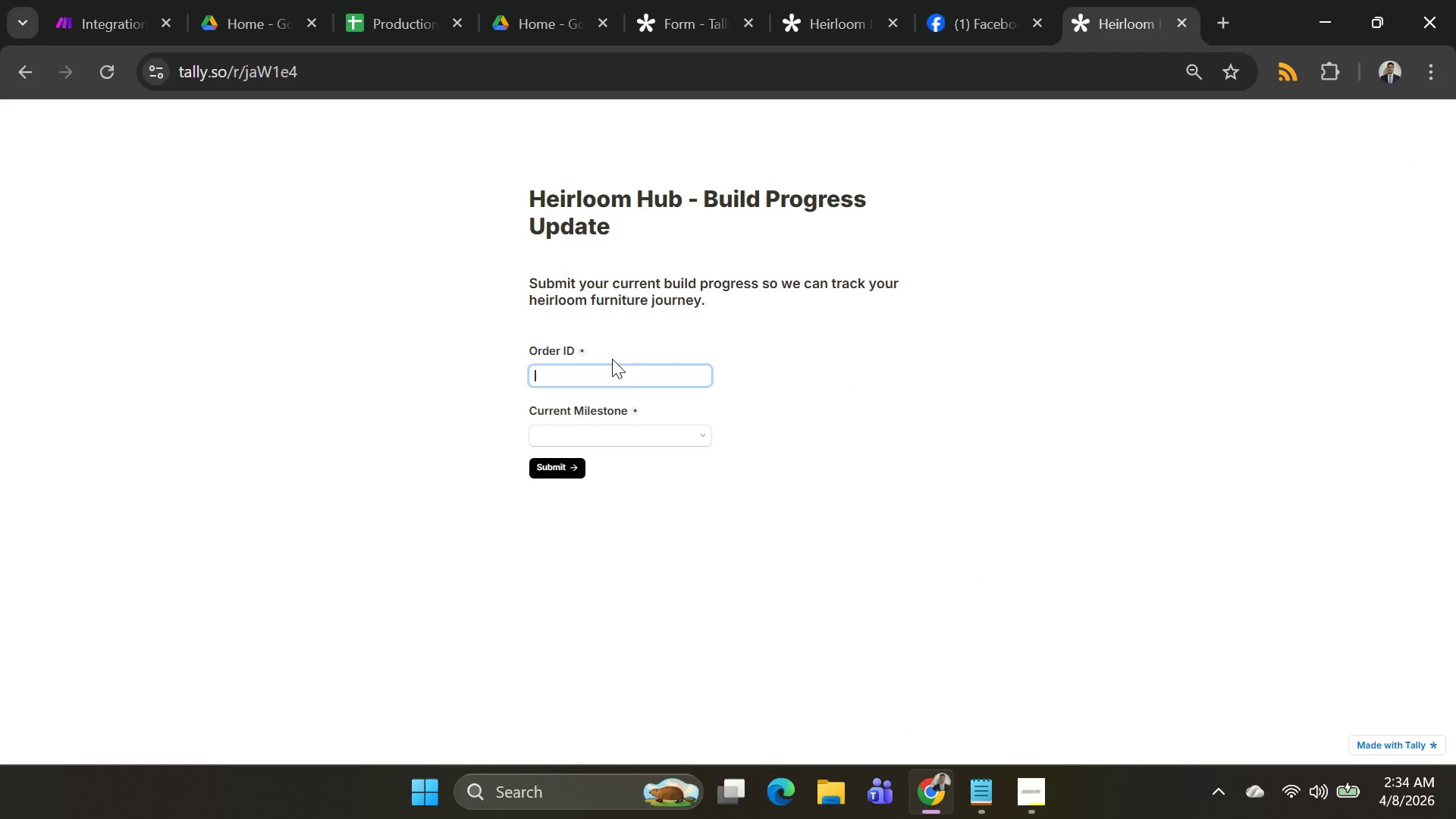 
left_click([612, 381])
 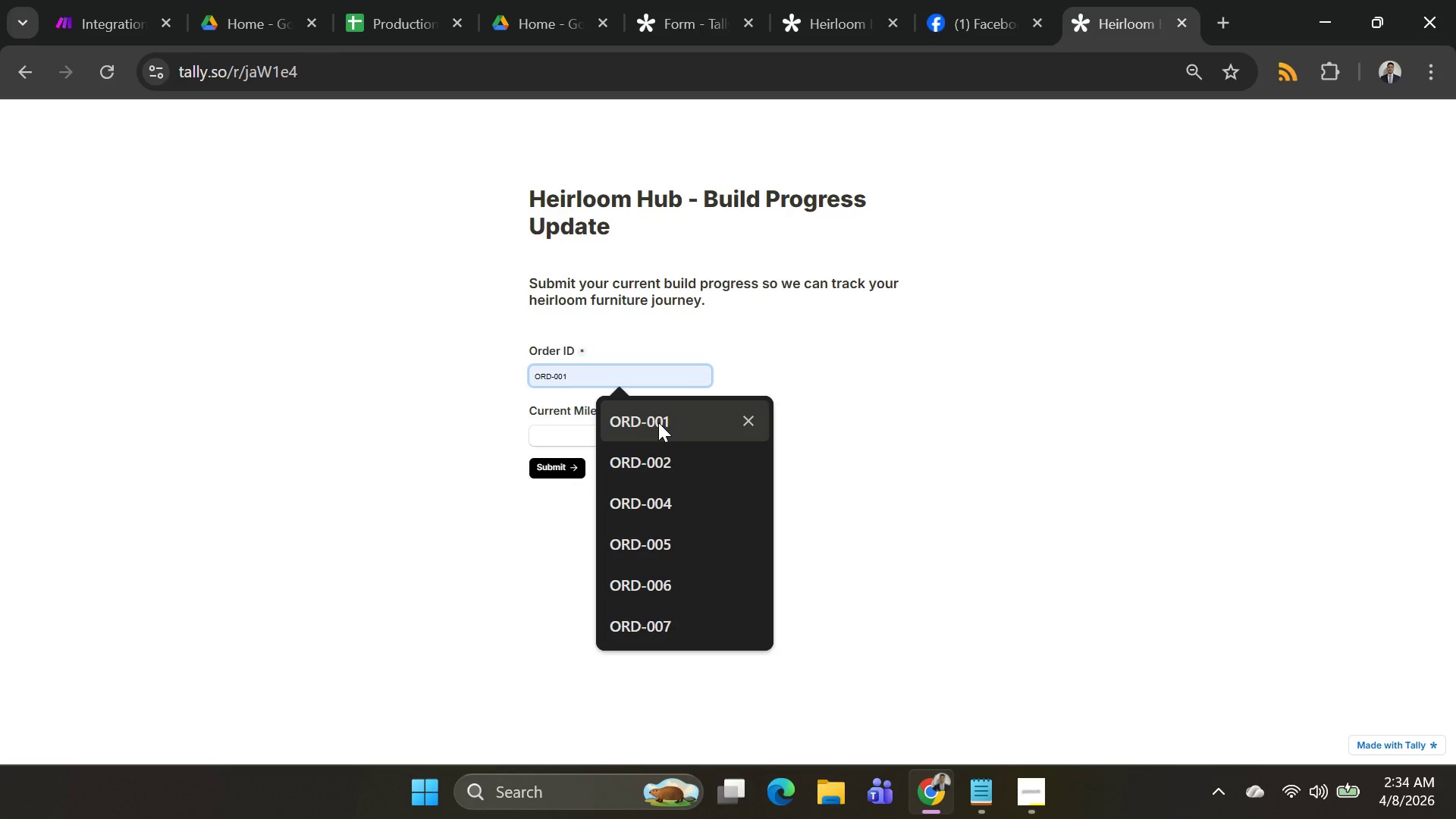 
left_click([658, 422])
 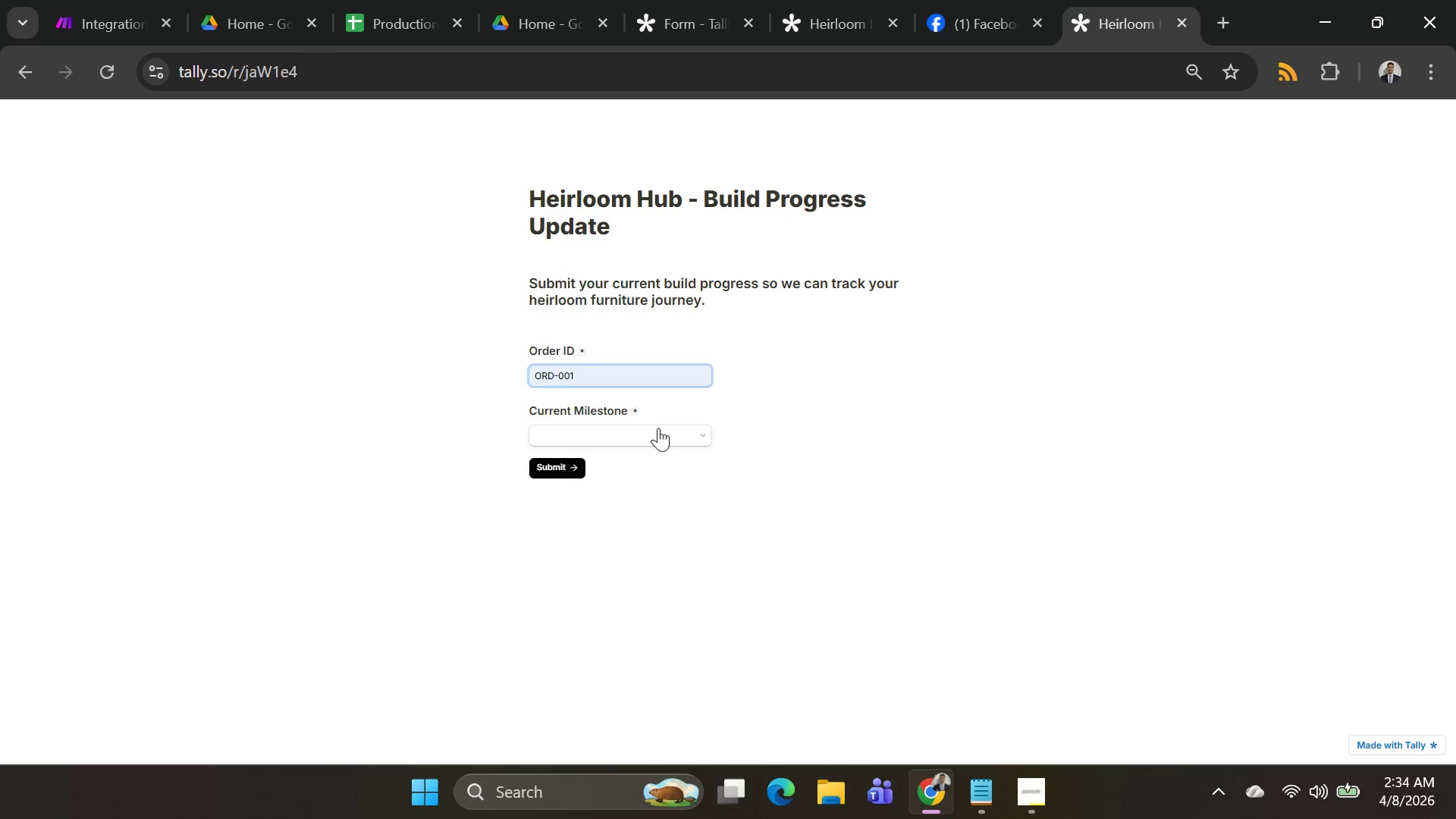 
left_click([658, 429])
 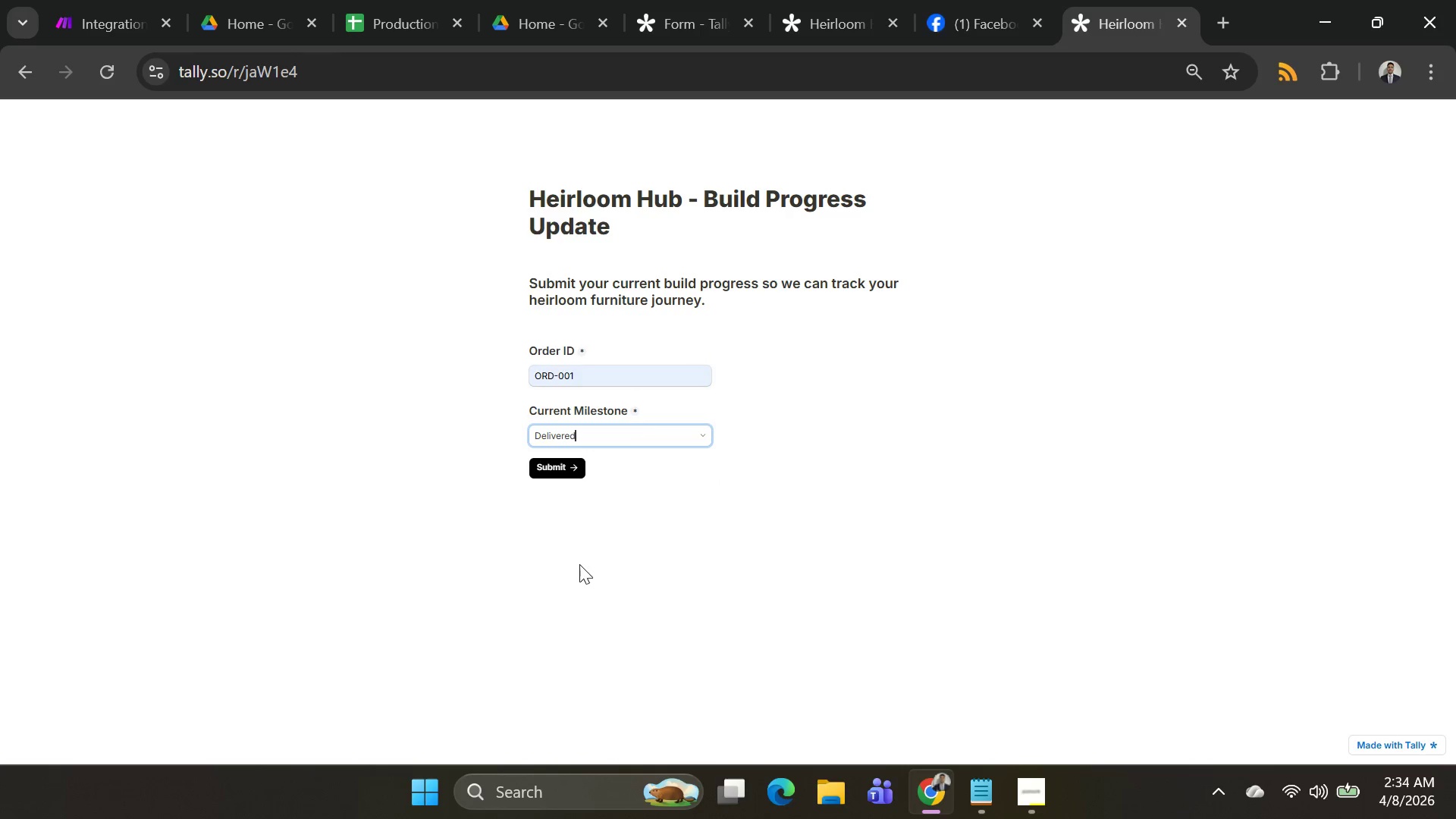 
wait(5.83)
 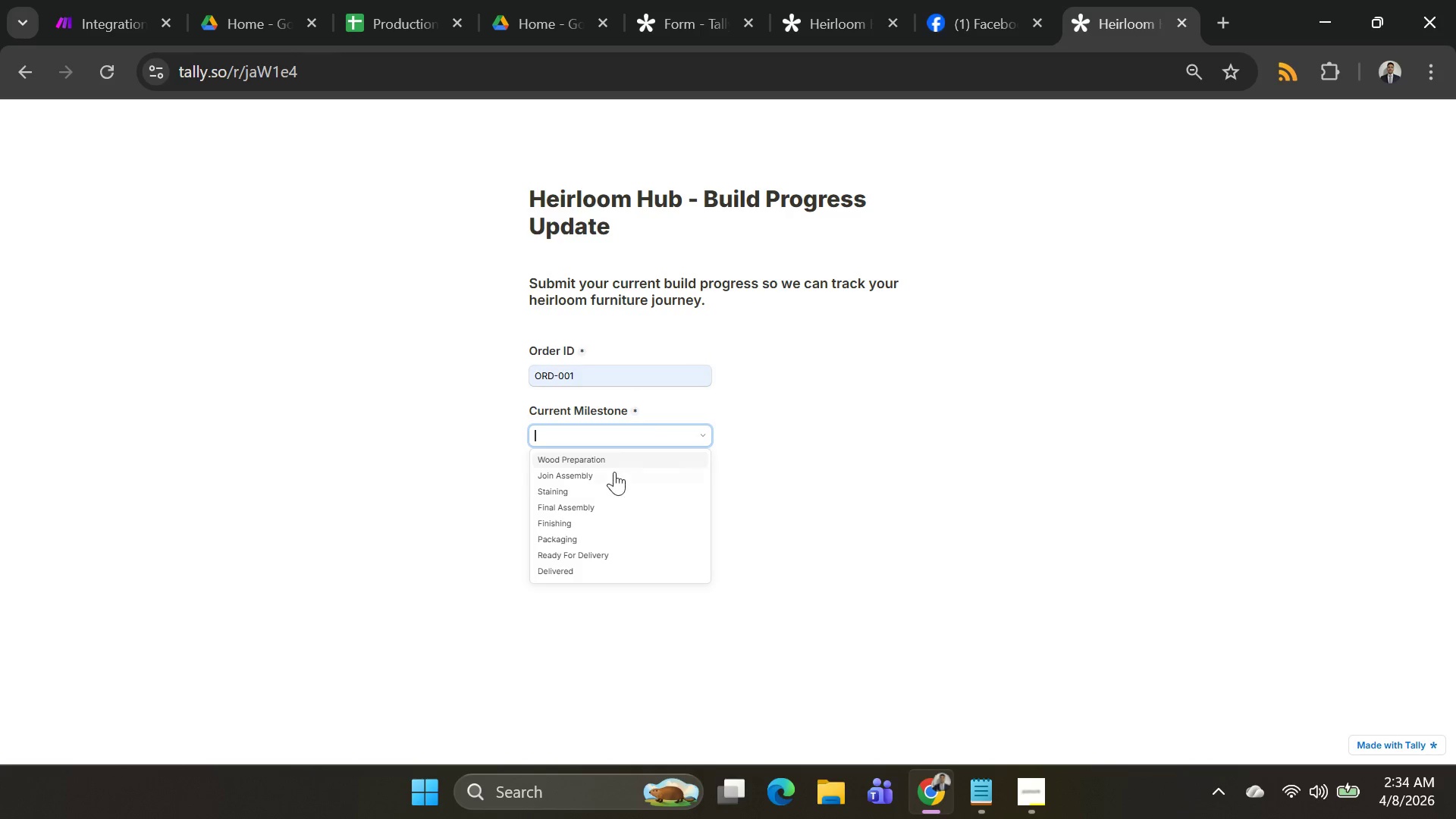 
left_click([569, 473])
 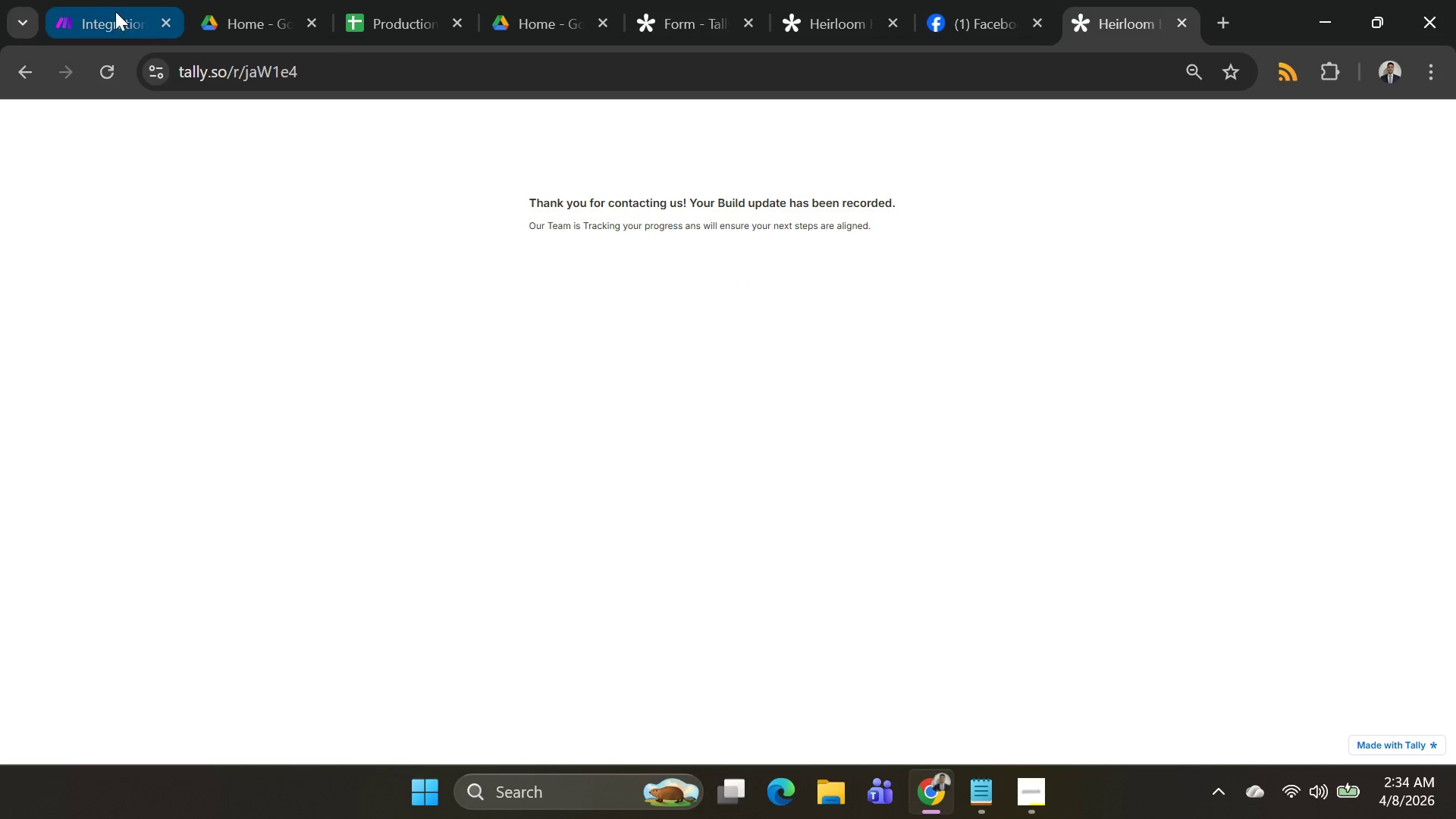 
left_click([107, 14])
 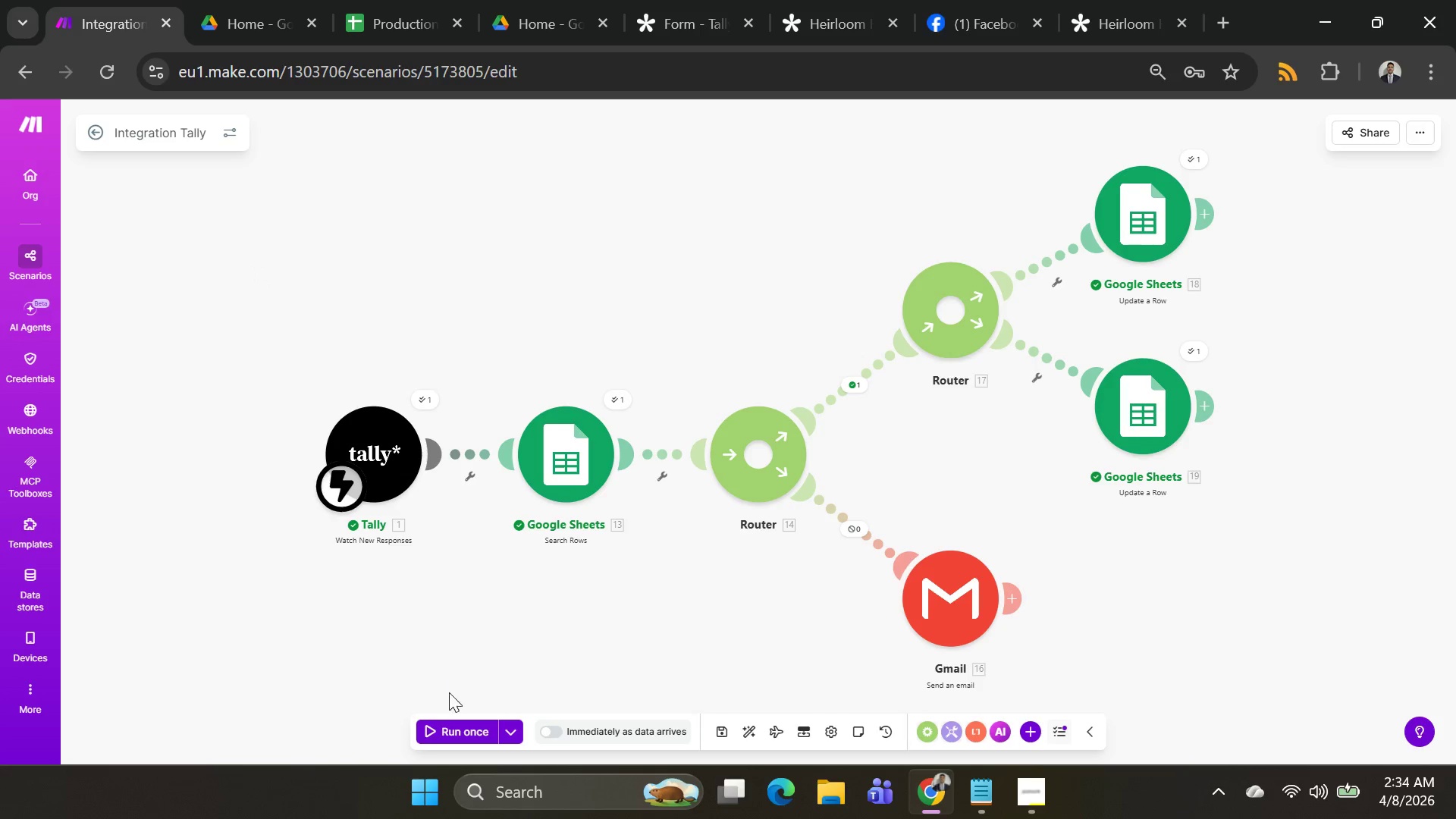 
left_click([448, 746])
 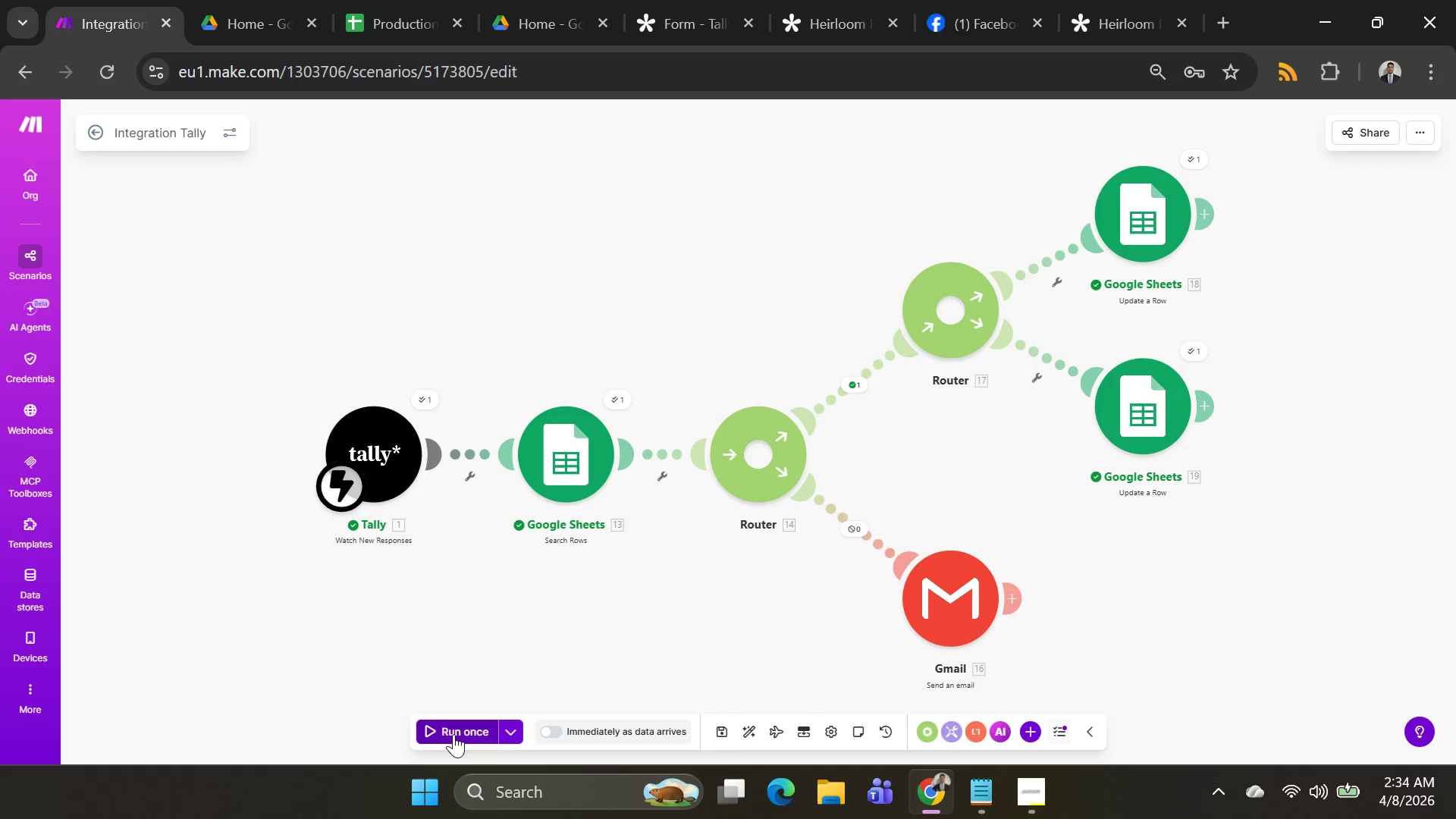 
left_click([453, 734])
 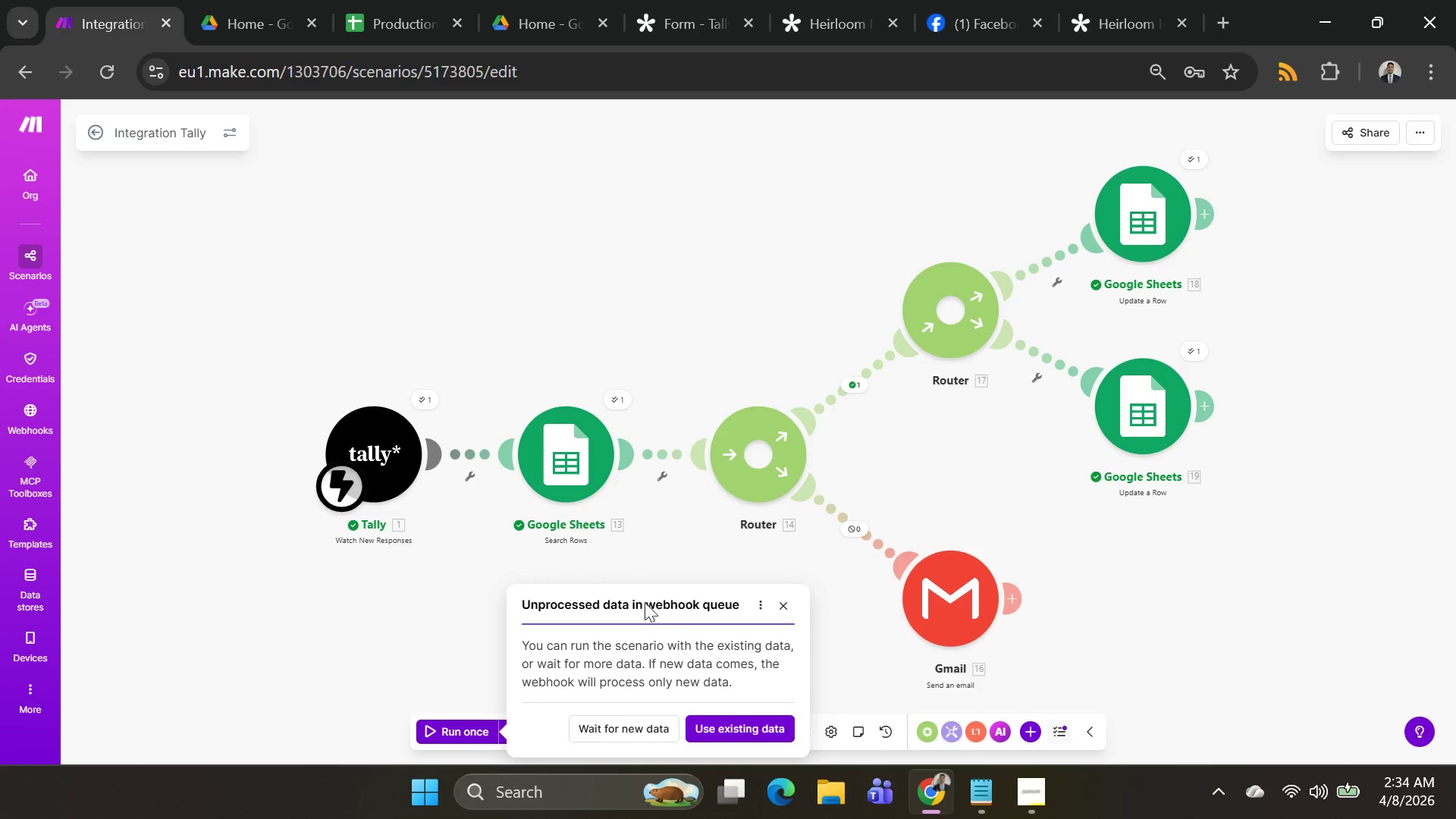 
left_click([730, 730])
 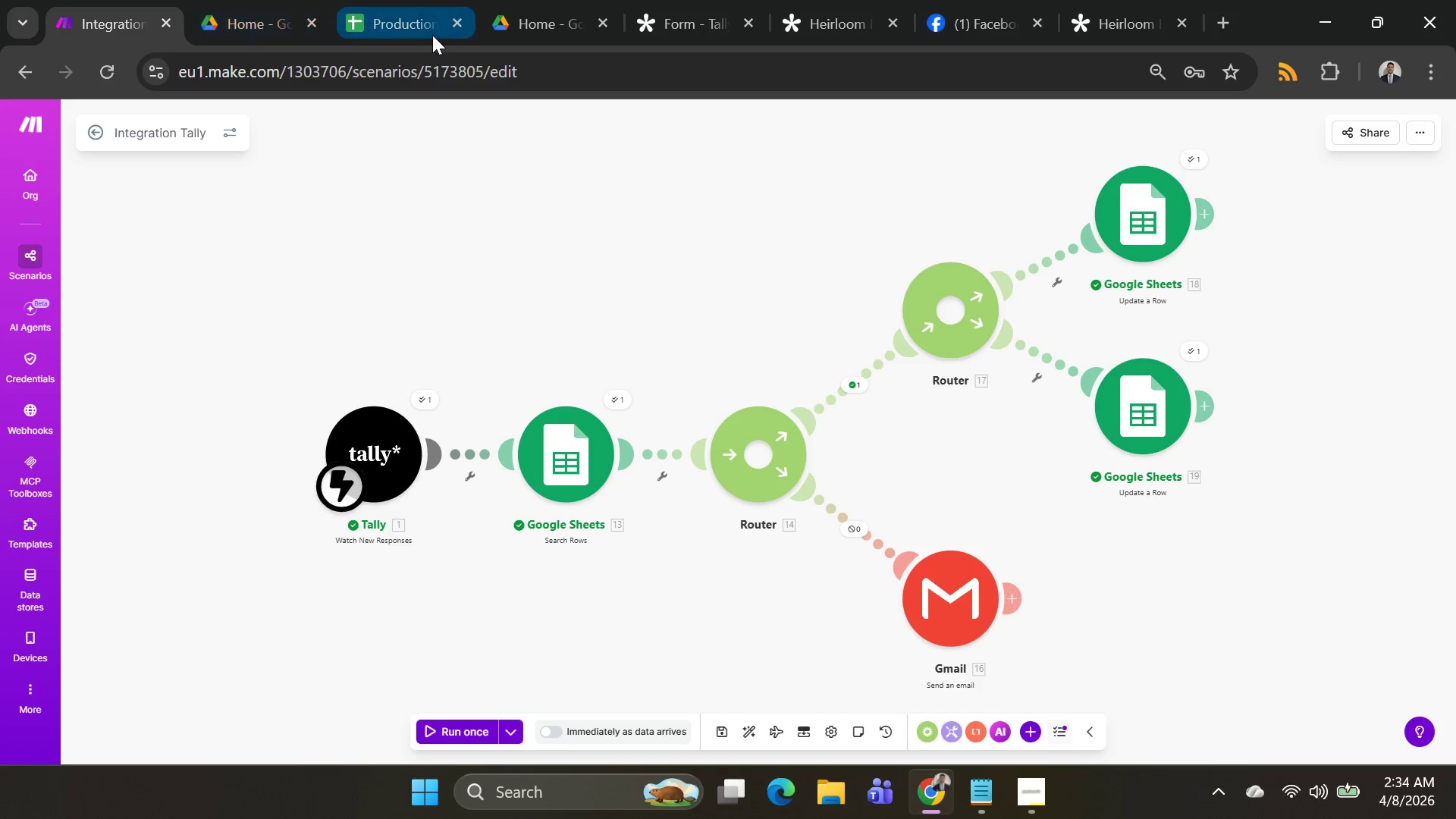 
wait(7.42)
 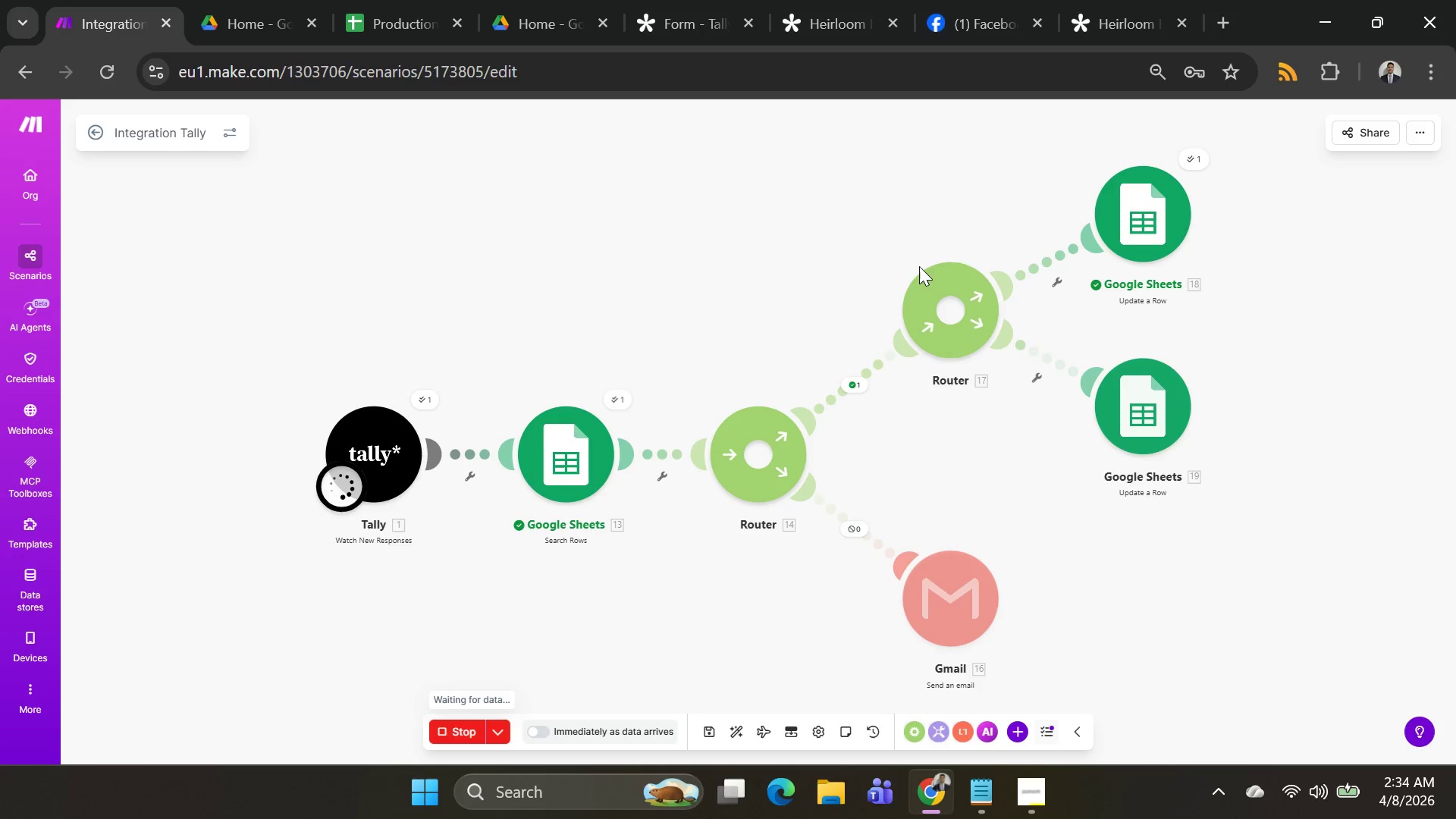 
left_click([392, 22])
 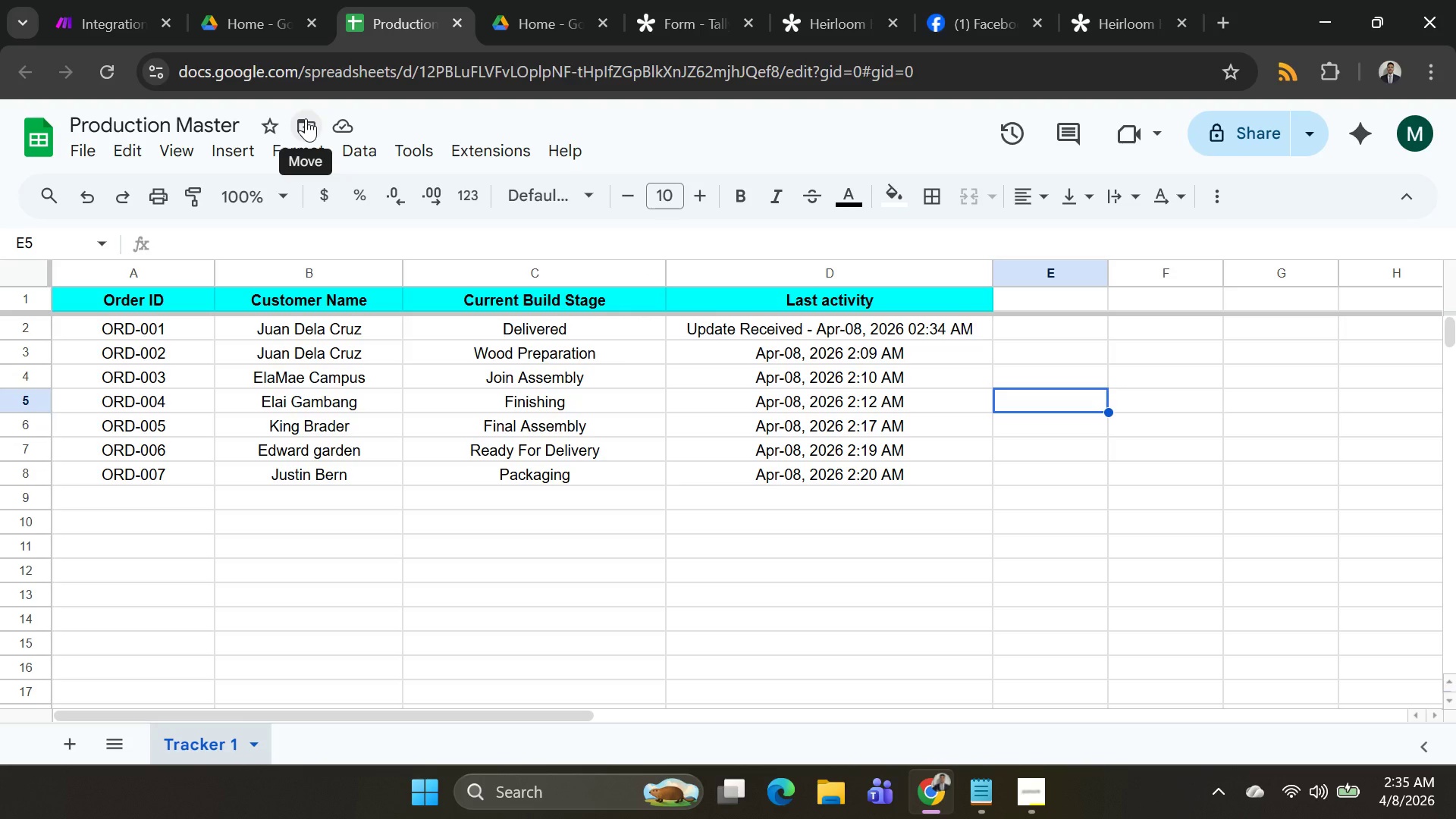 
wait(24.36)
 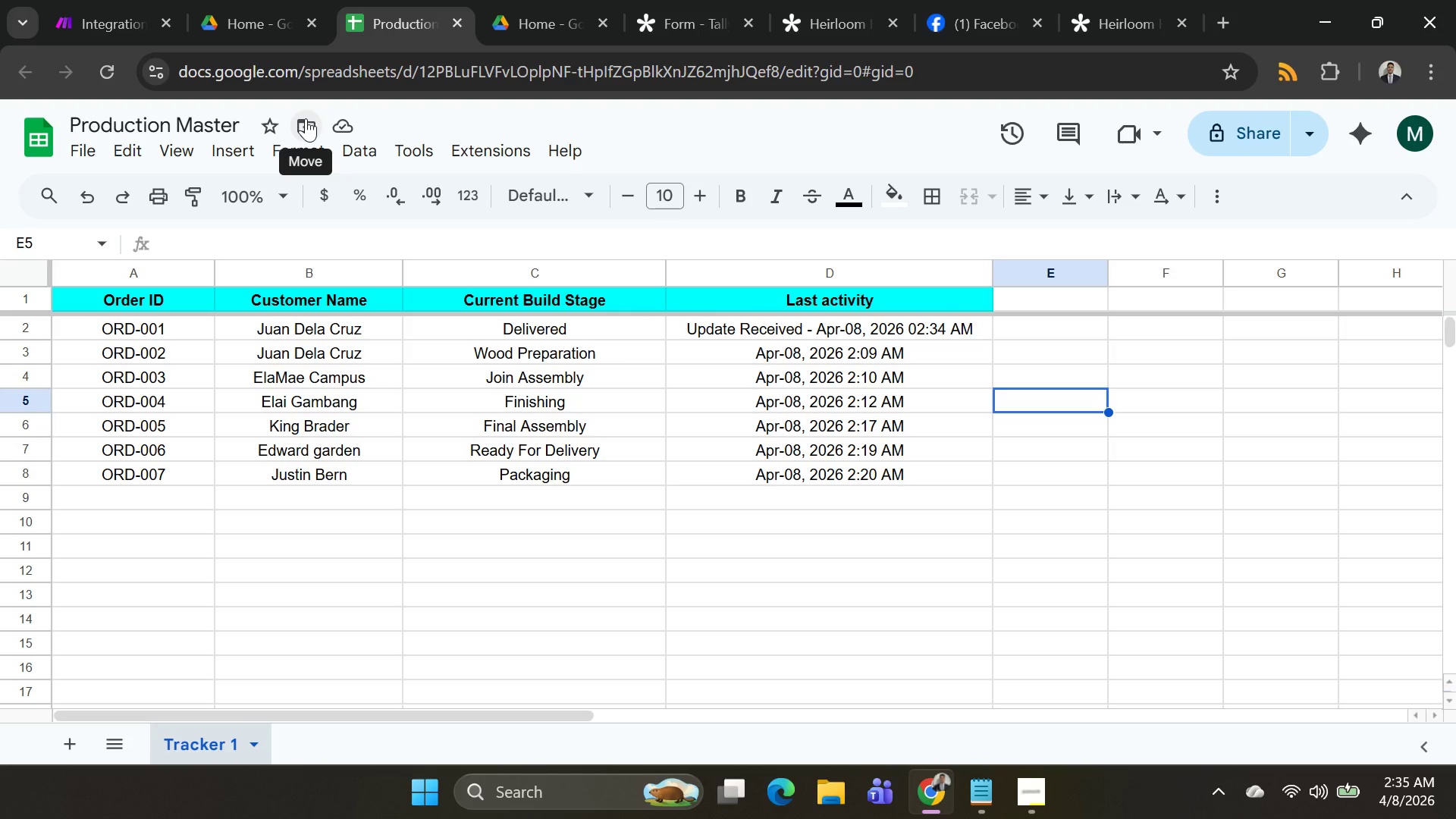 
left_click([113, 36])
 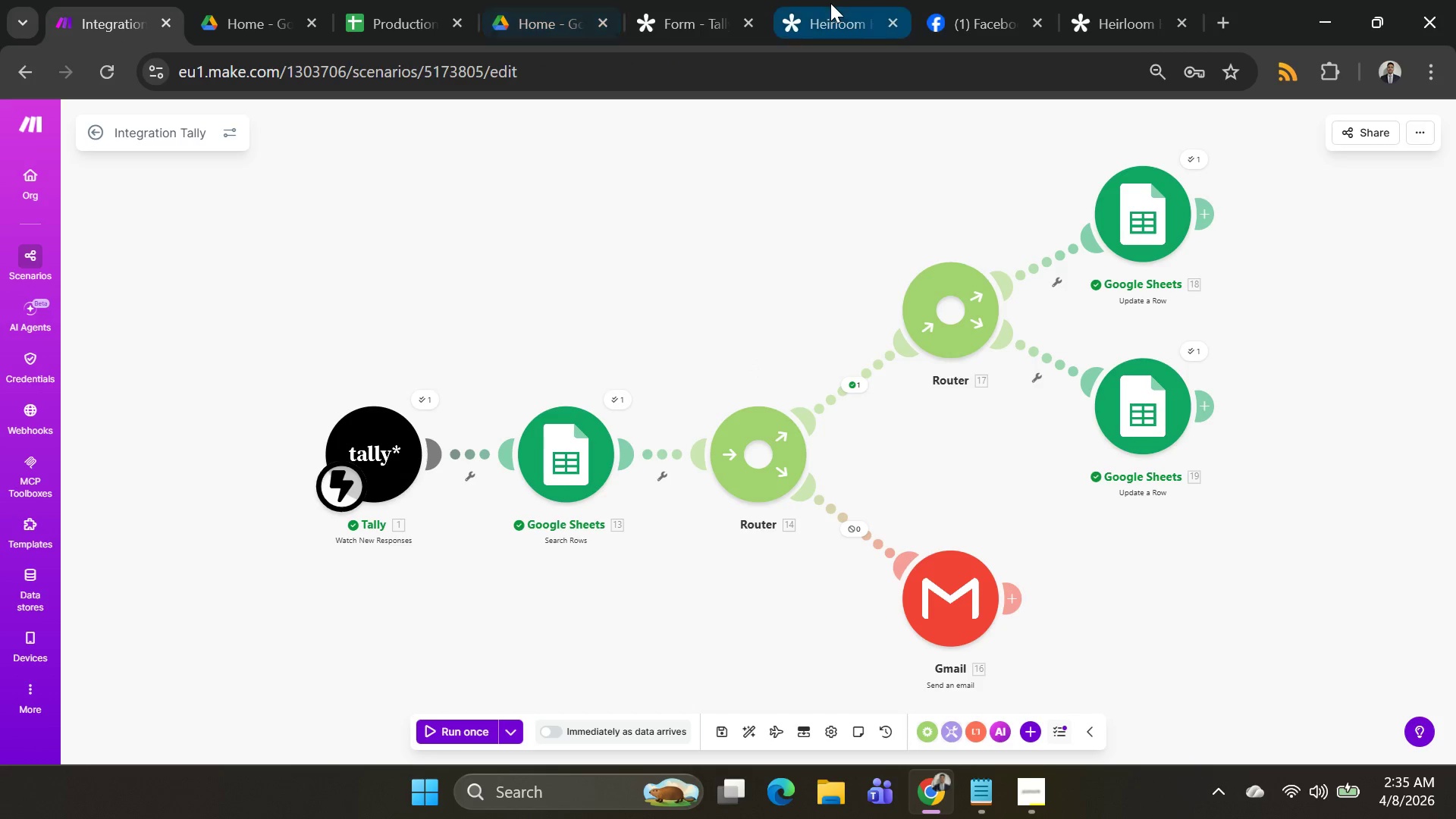 
left_click([830, 3])
 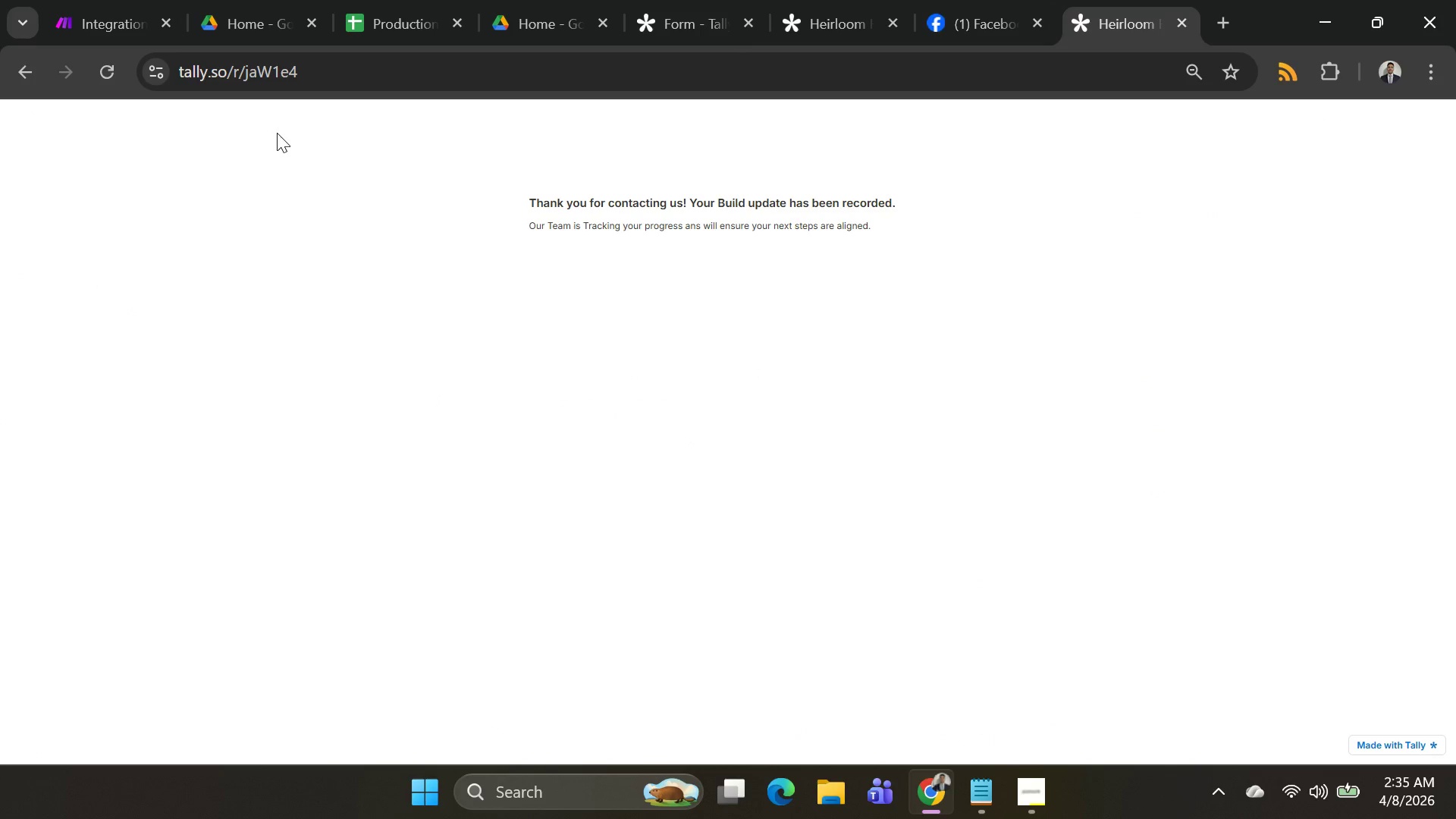 
left_click([99, 77])
 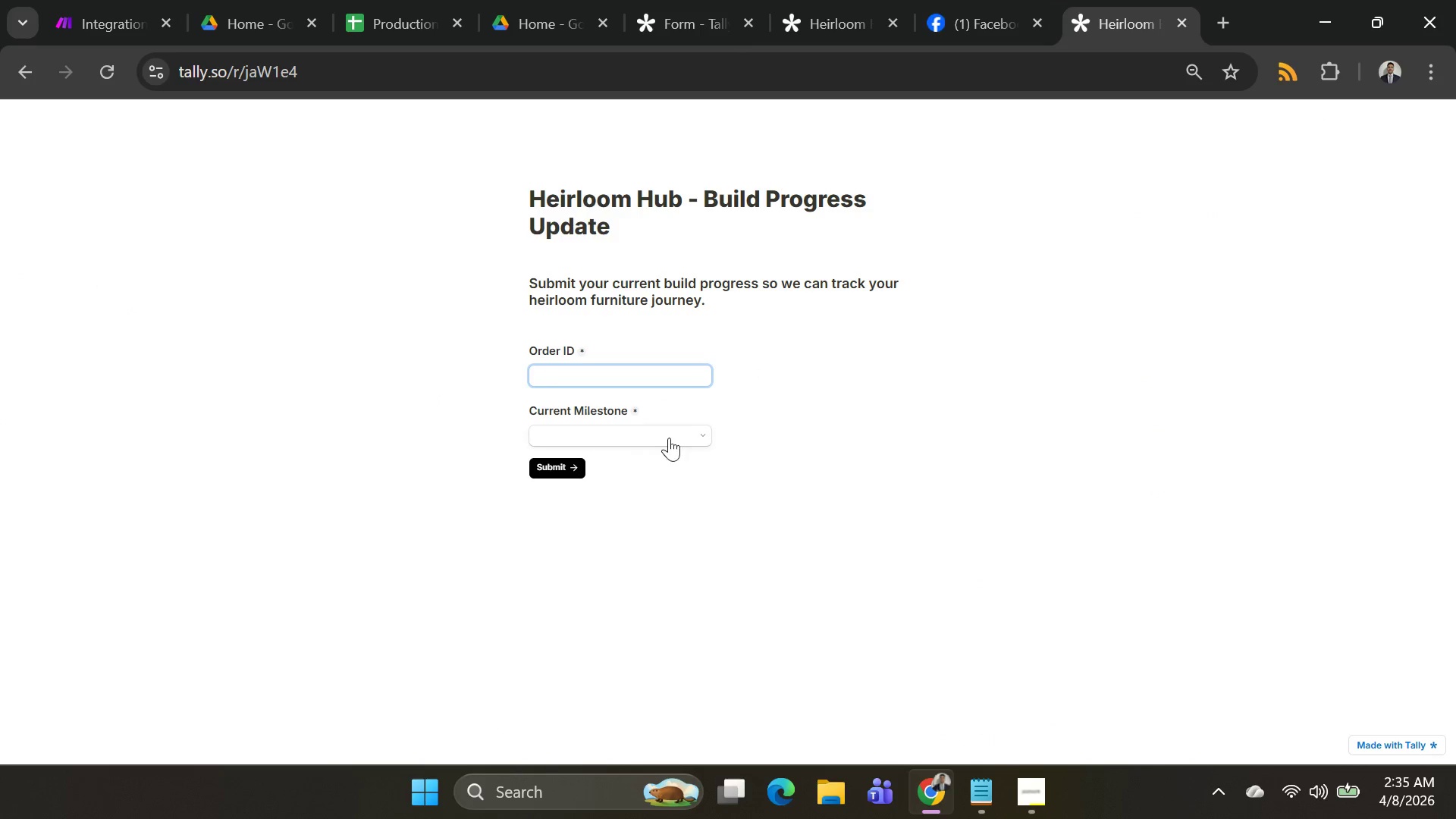 
left_click([632, 365])
 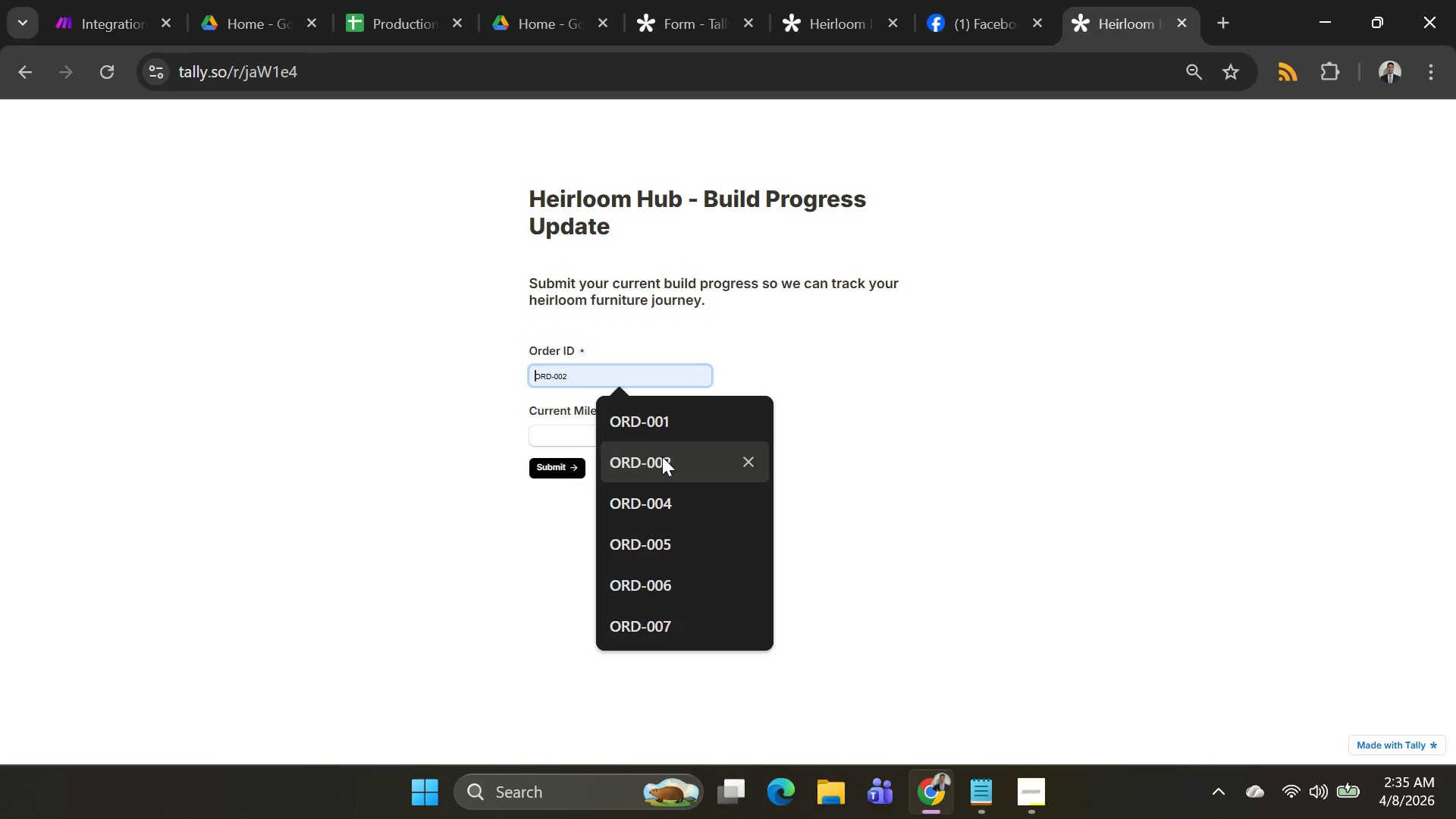 
left_click([662, 457])
 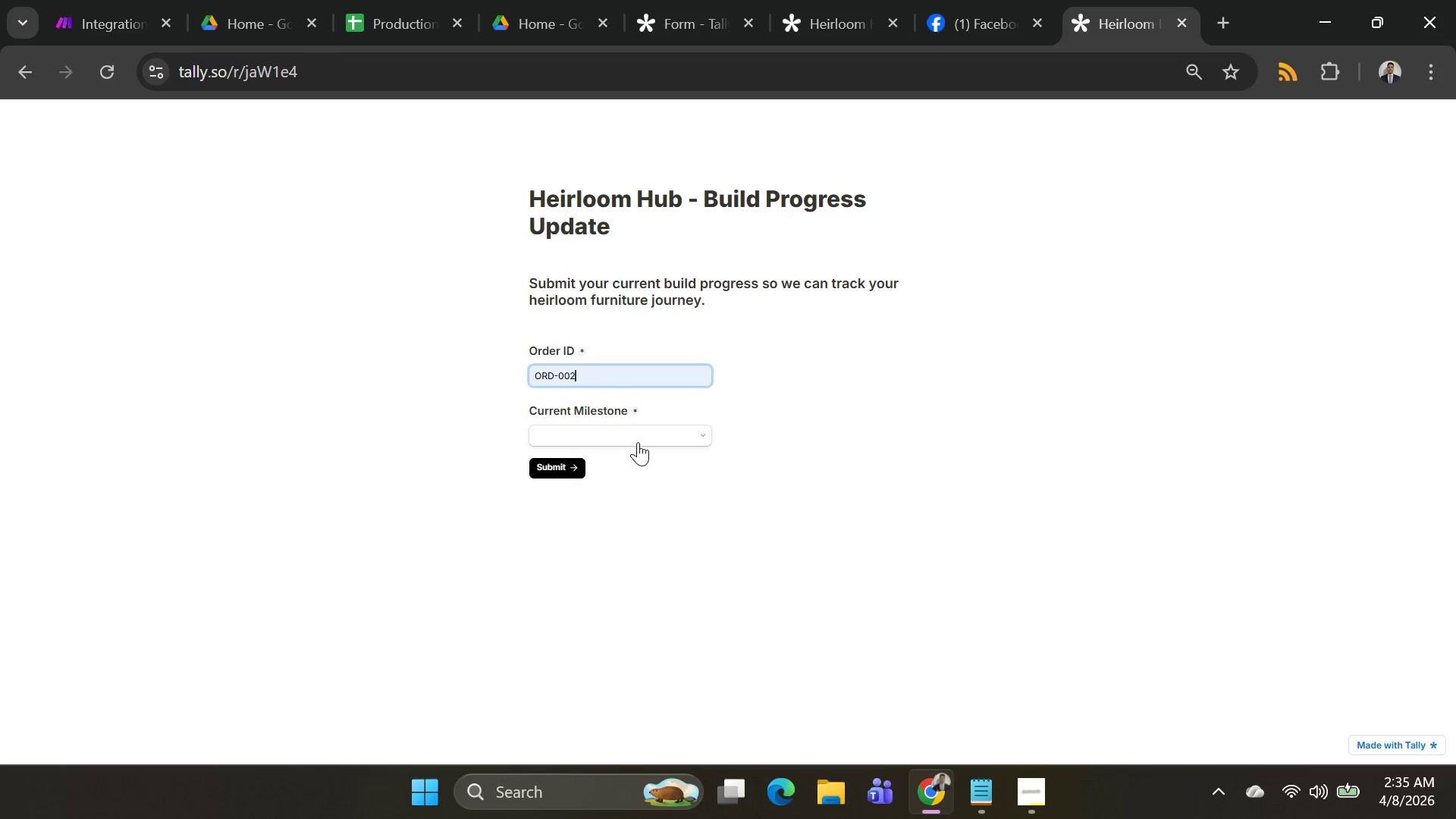 
left_click([638, 438])
 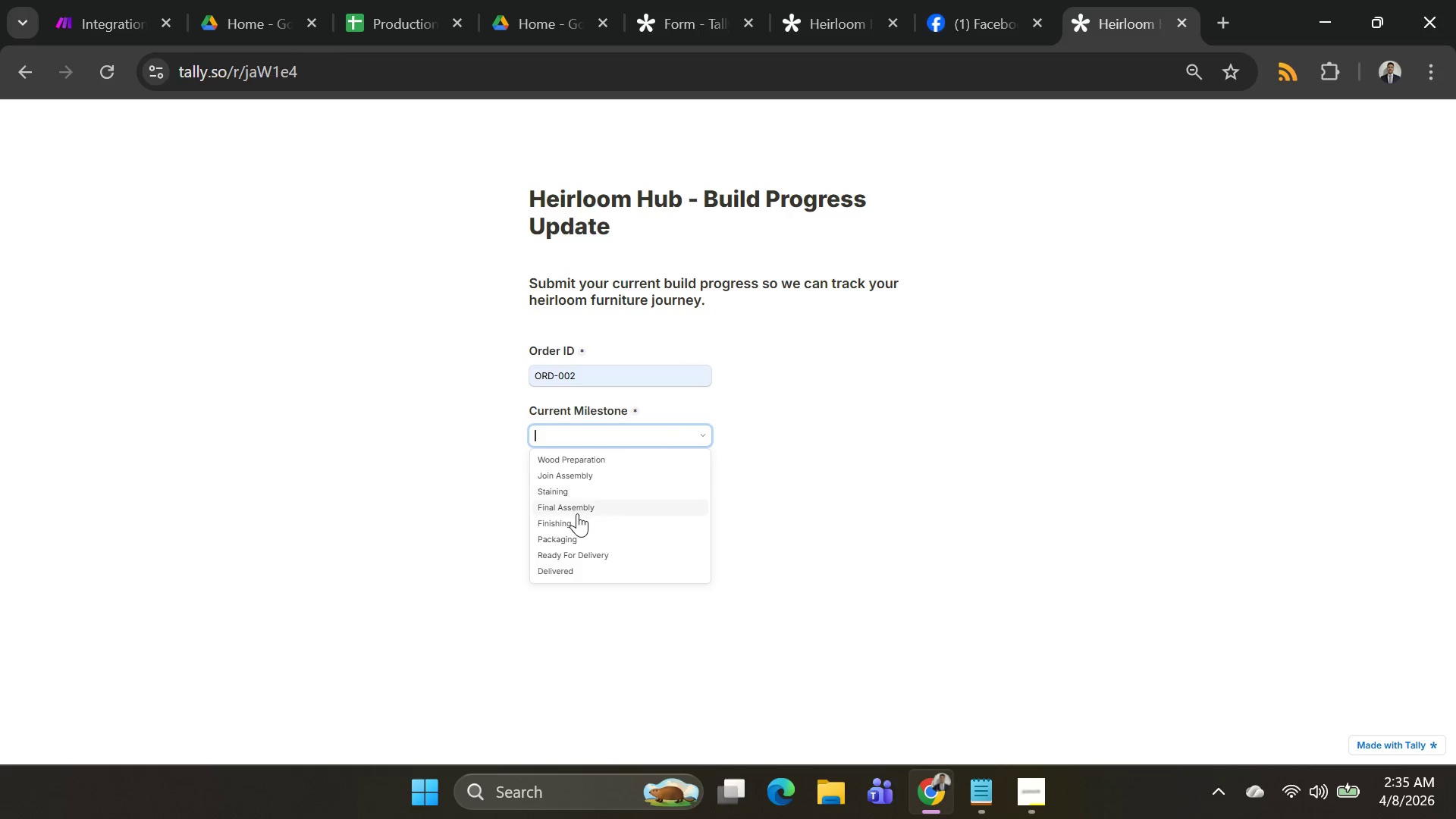 
left_click([576, 522])
 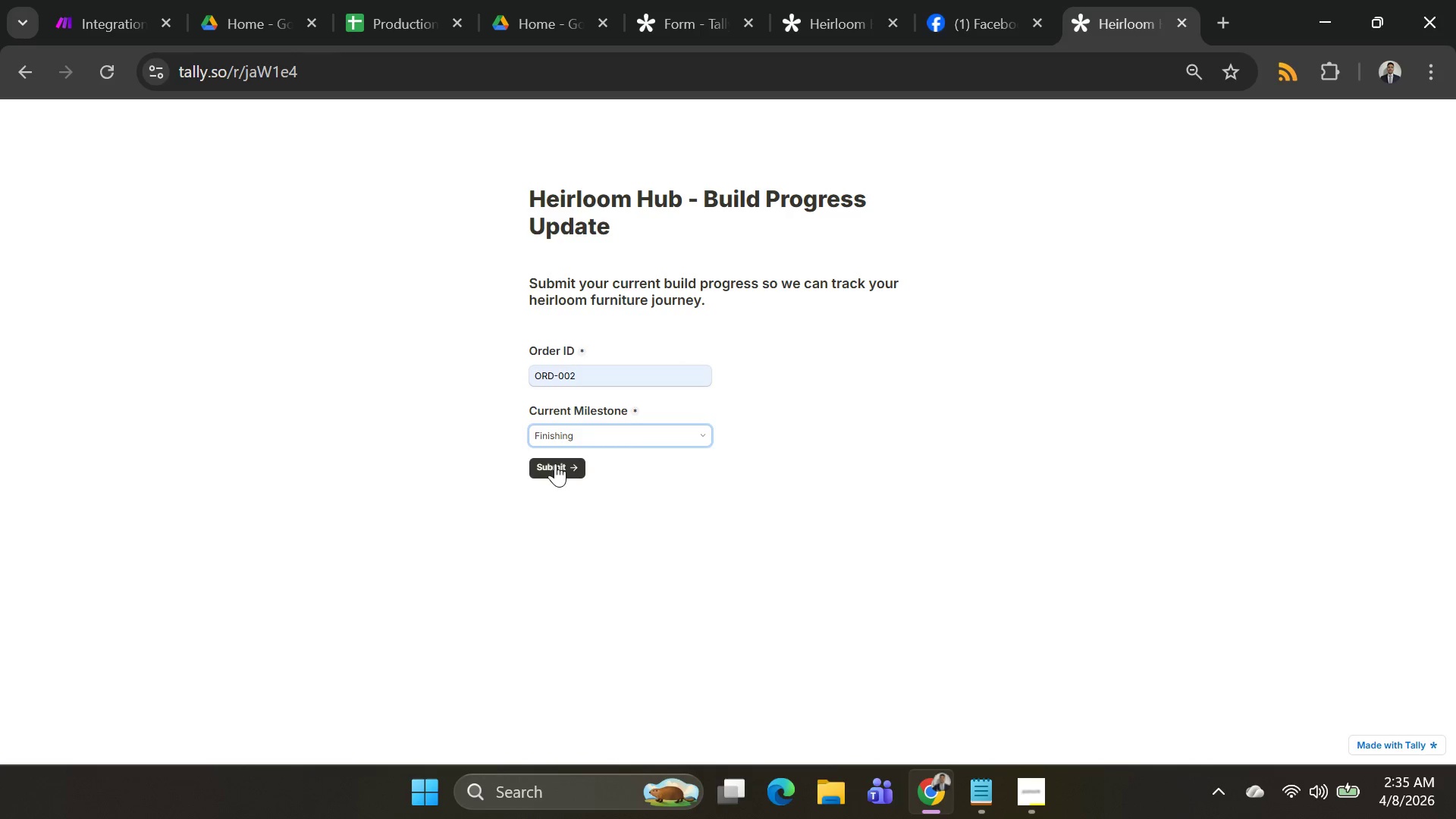 
left_click([555, 463])
 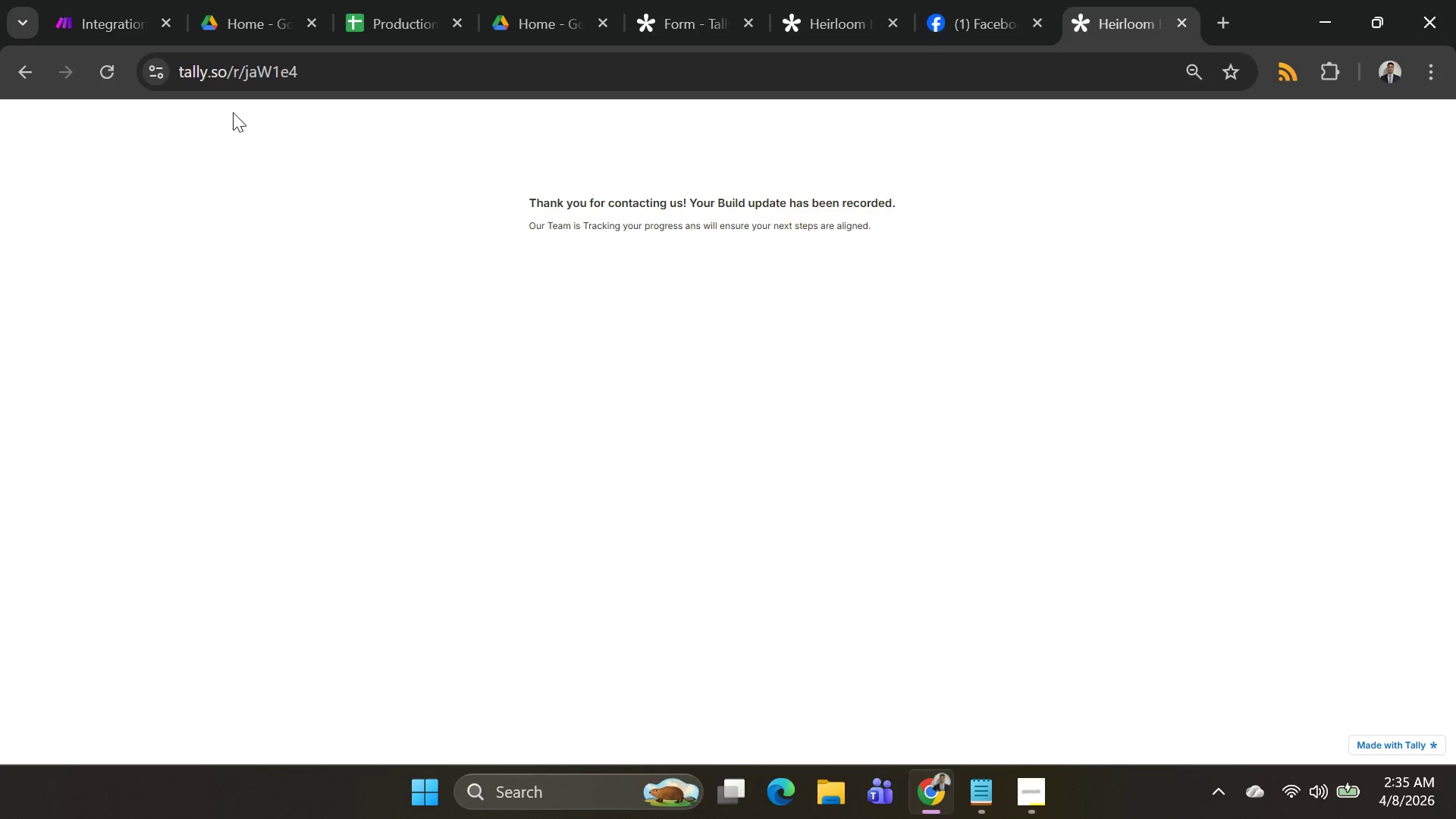 
left_click([86, 27])
 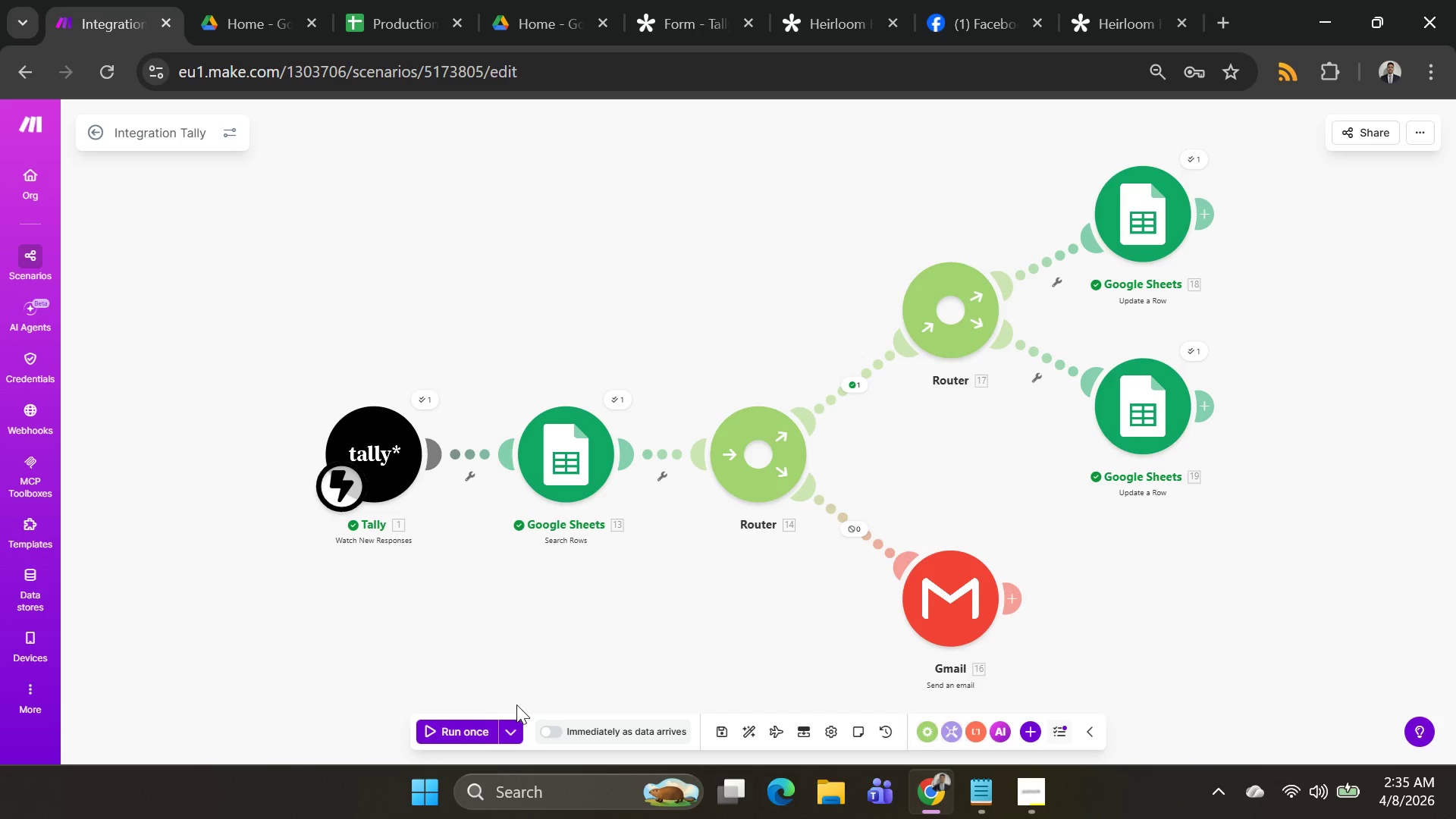 
left_click([470, 724])
 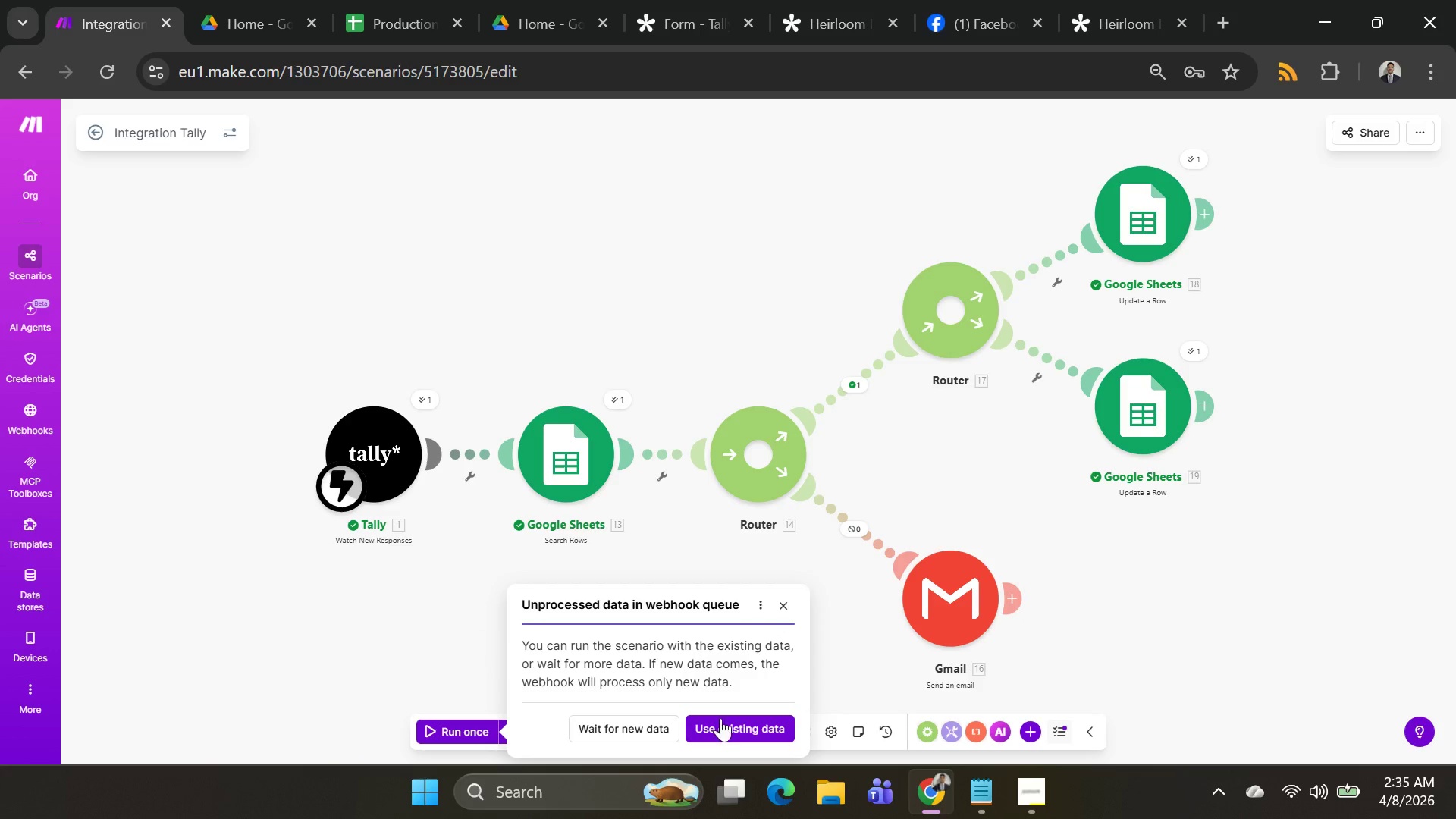 
left_click([728, 726])
 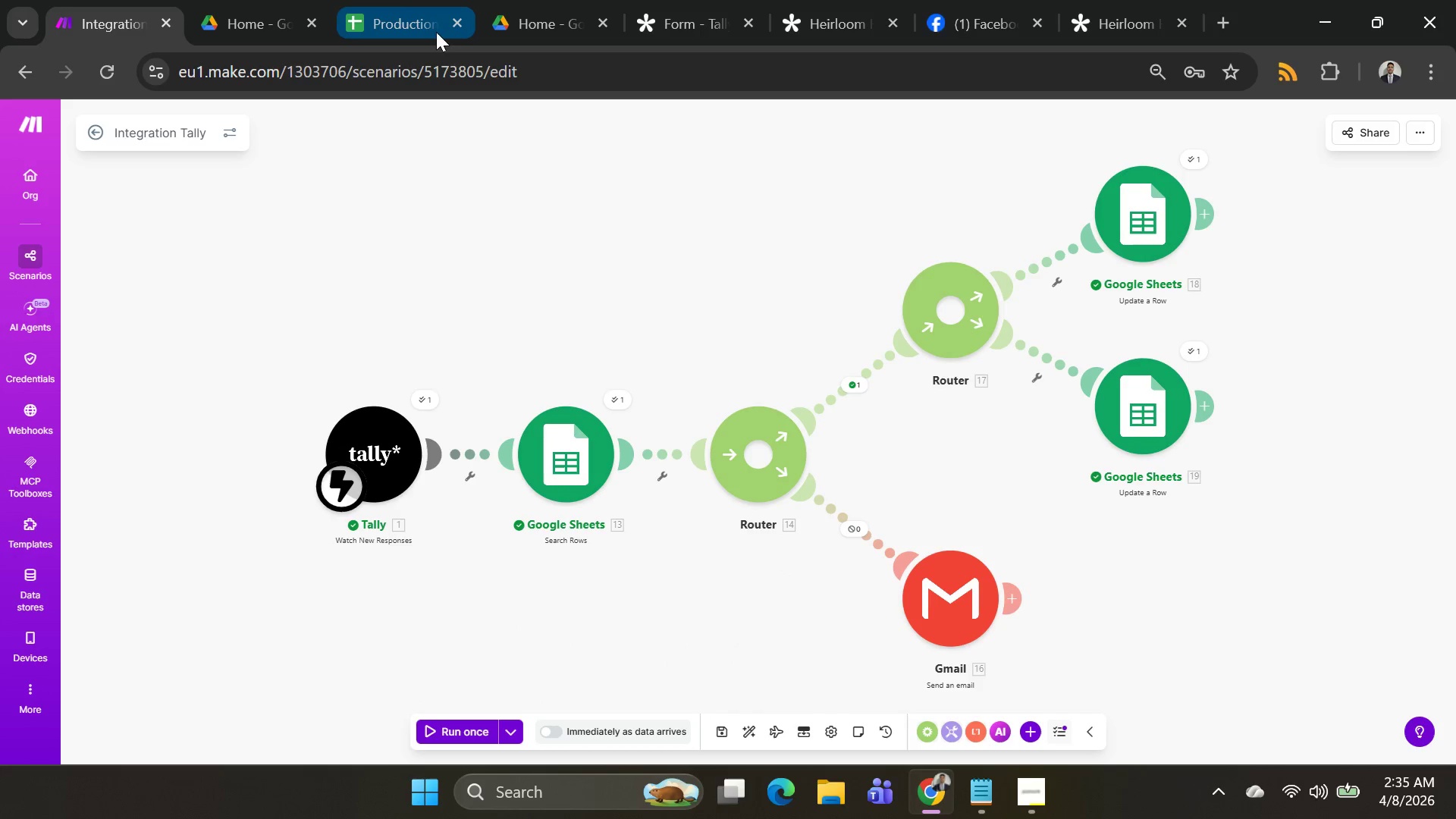 
wait(14.56)
 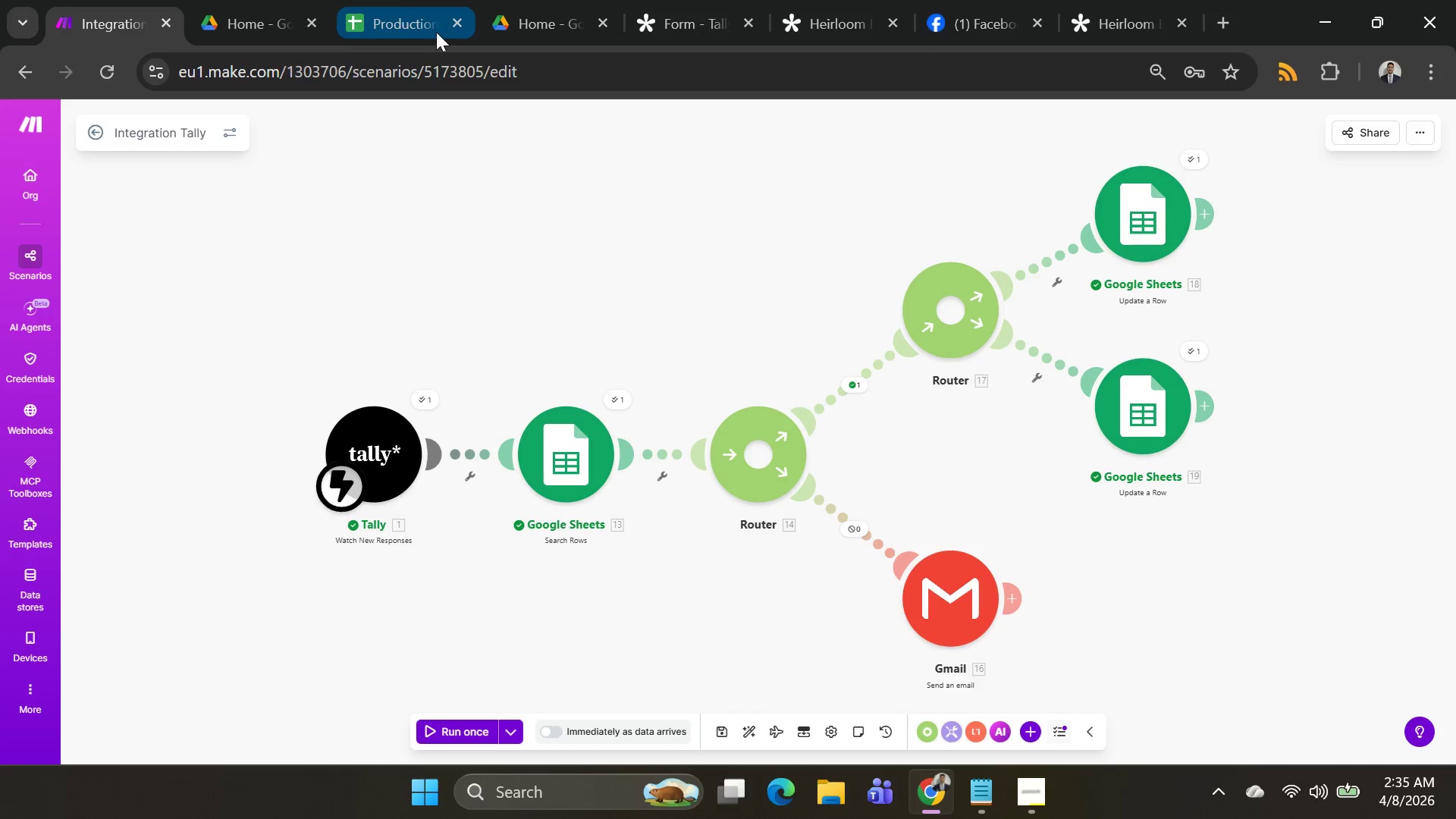 
left_click([708, 20])
 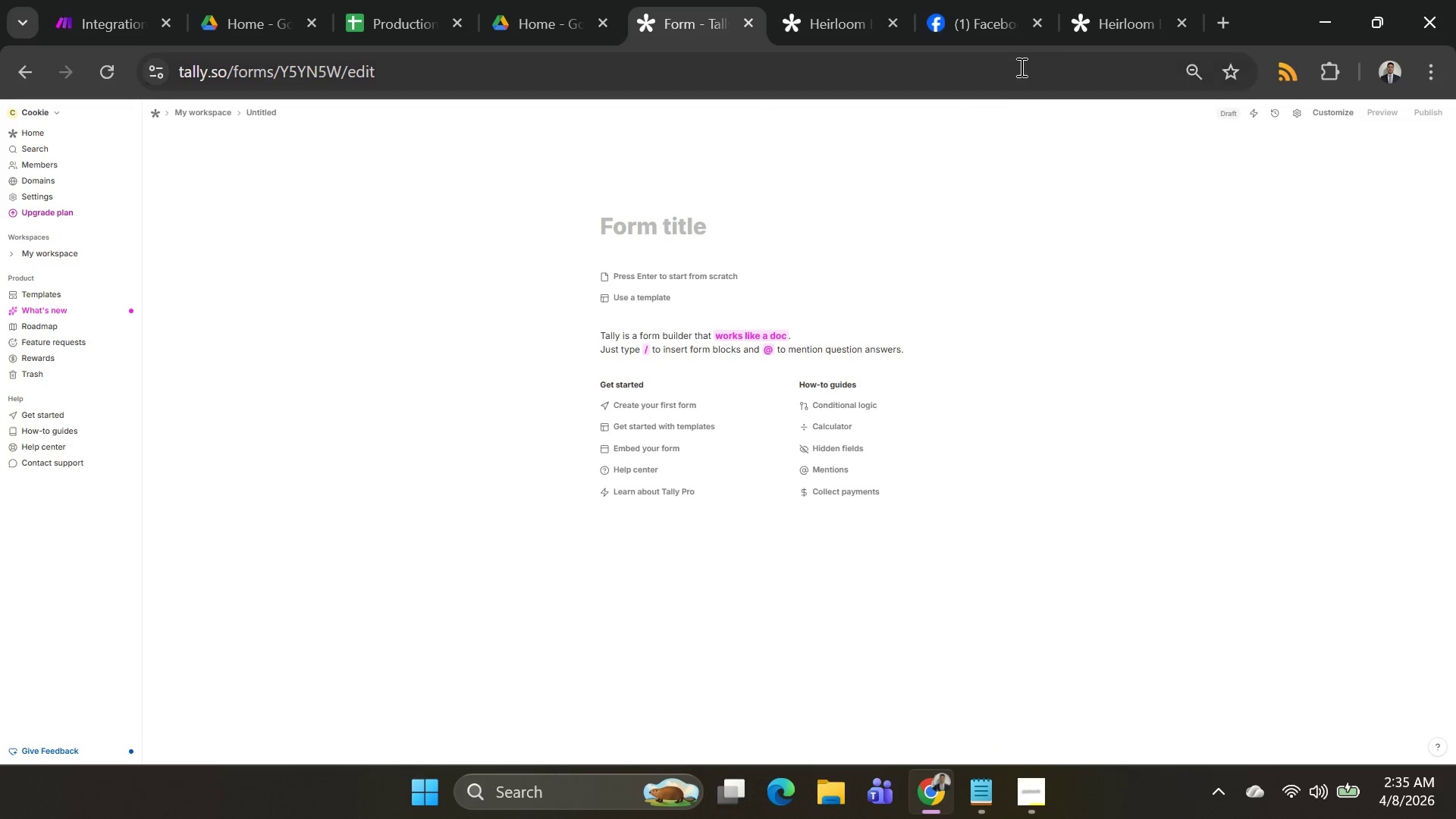 
left_click([1117, 17])
 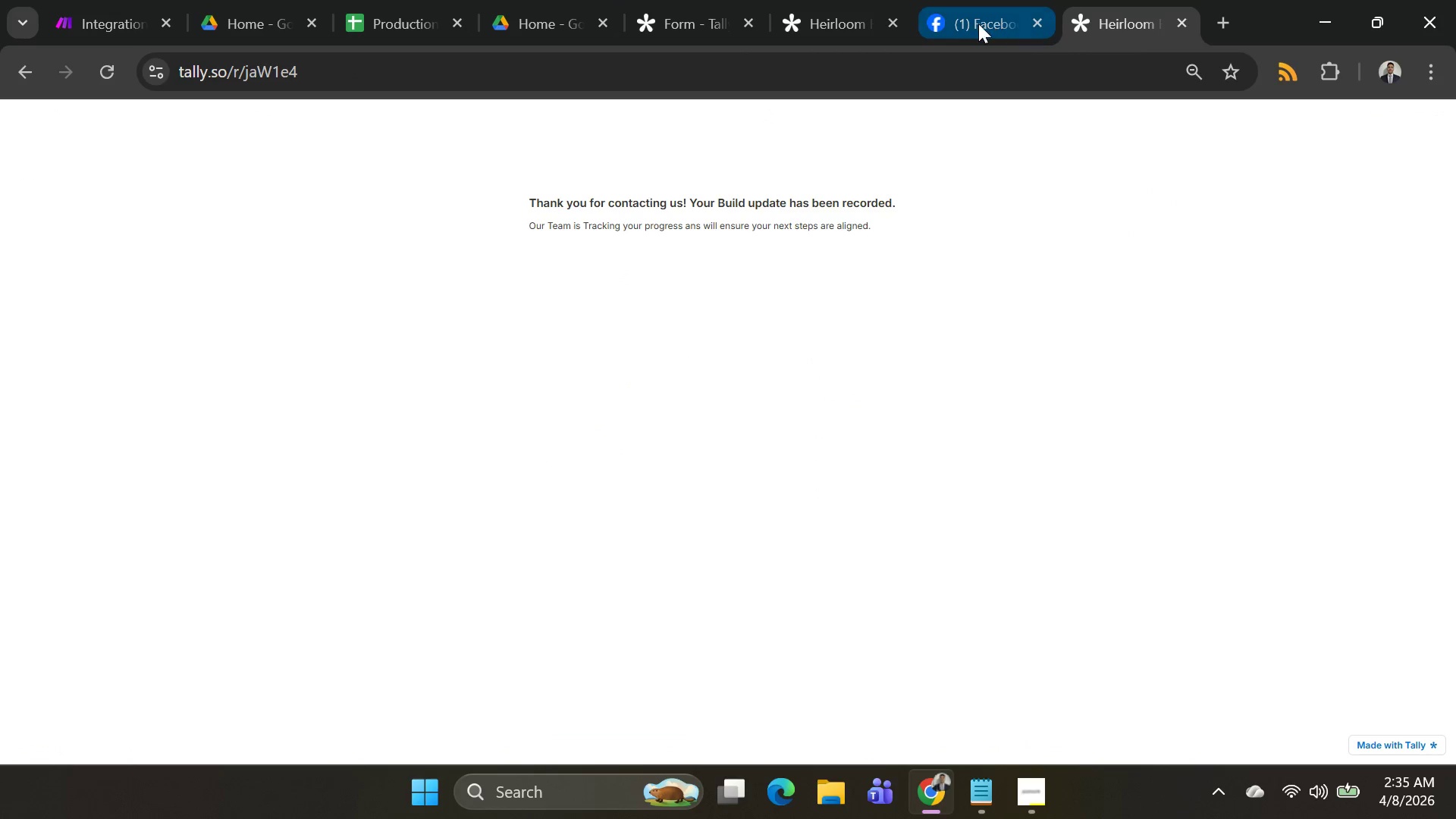 
left_click([978, 24])
 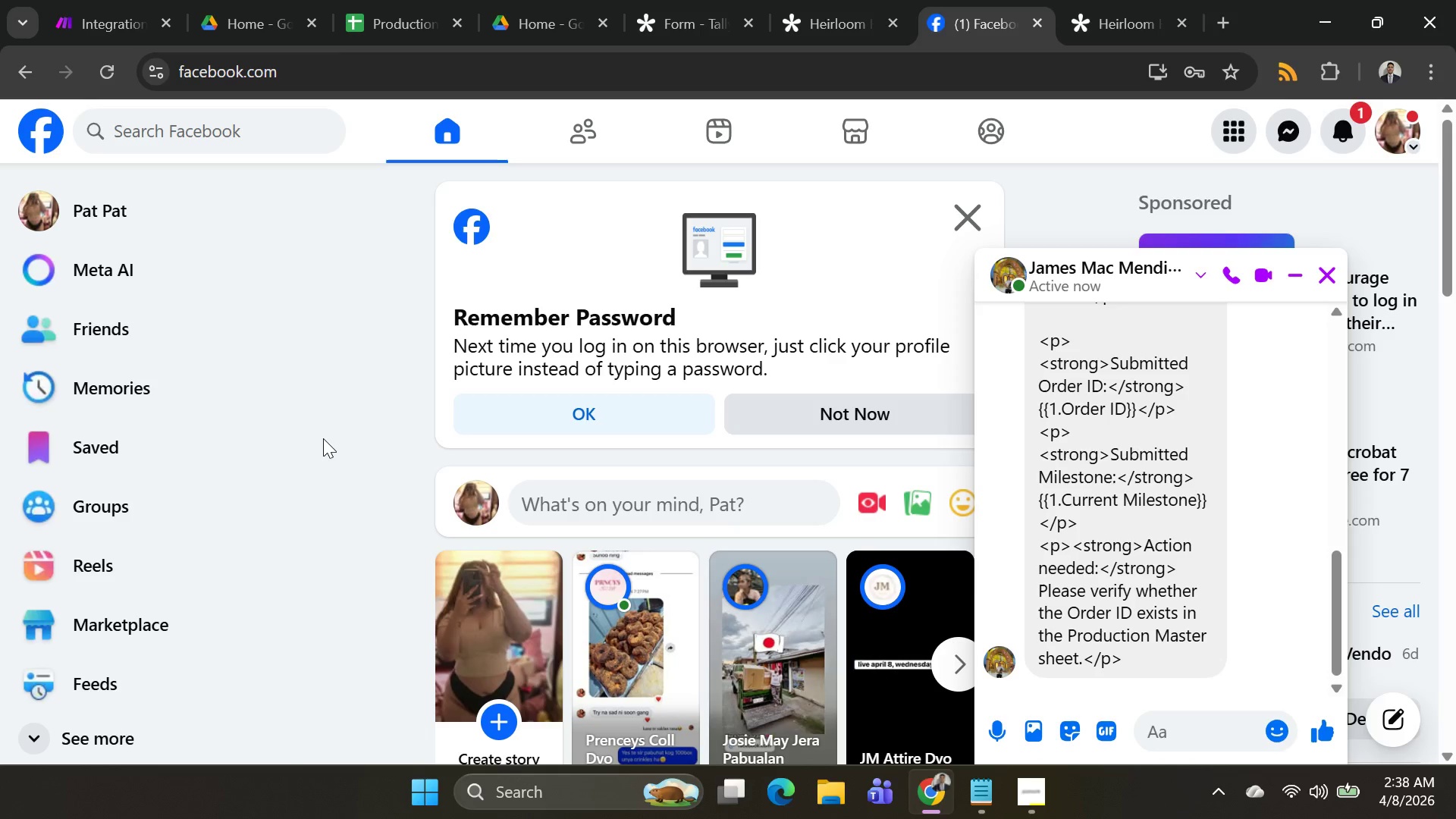 
wait(137.38)
 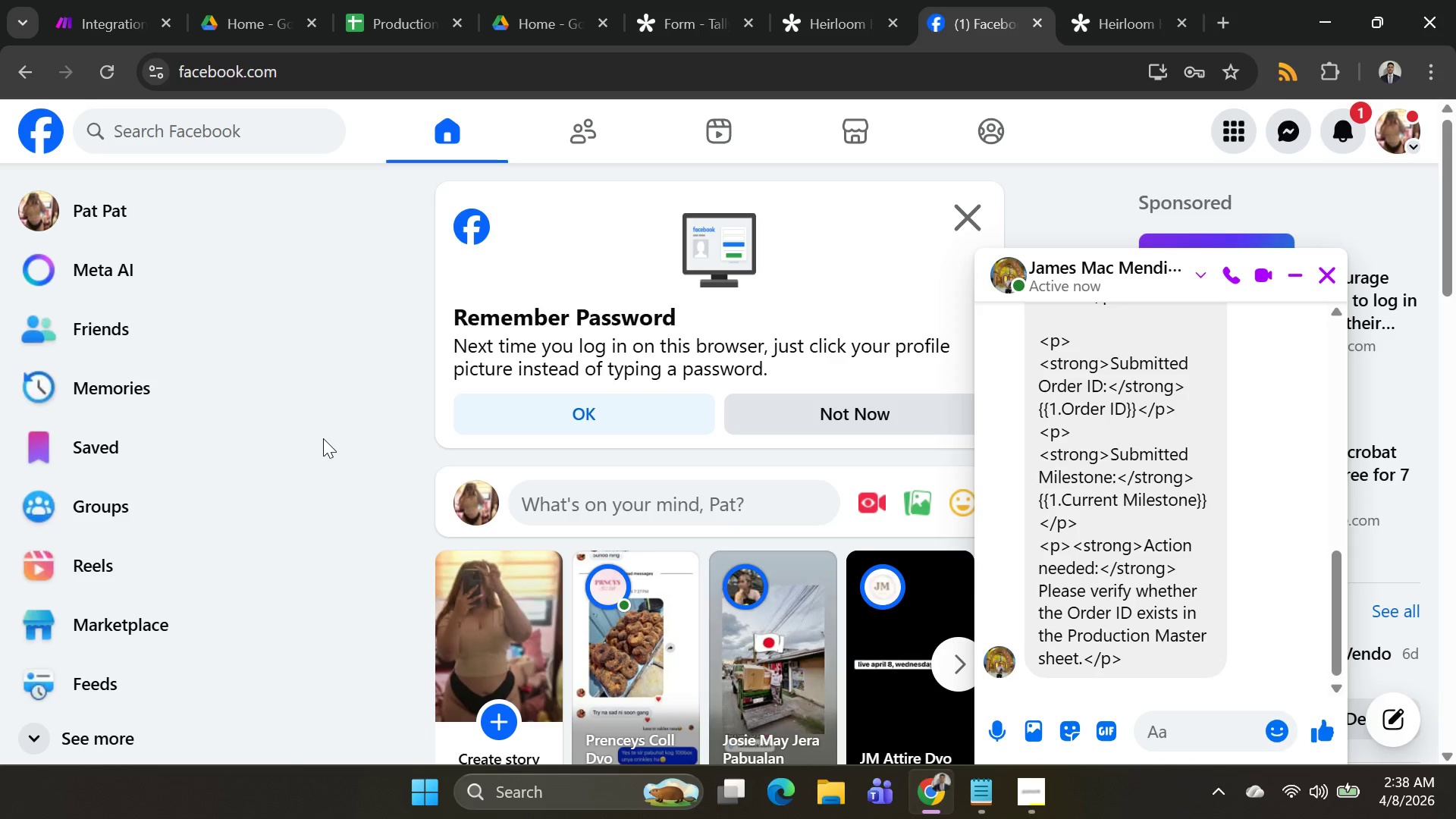 
left_click([359, 15])
 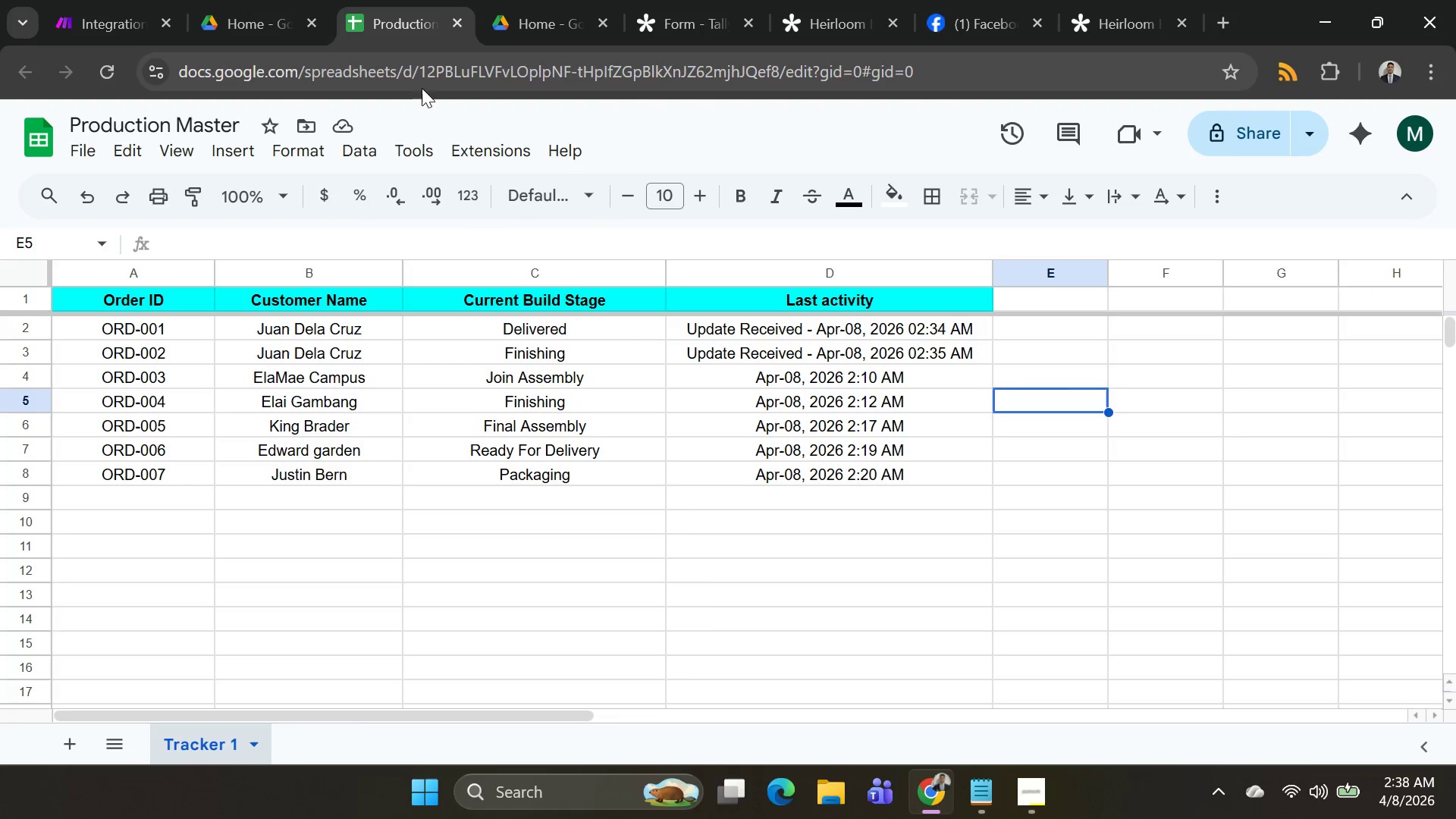 
key(Alt+AltLeft)
 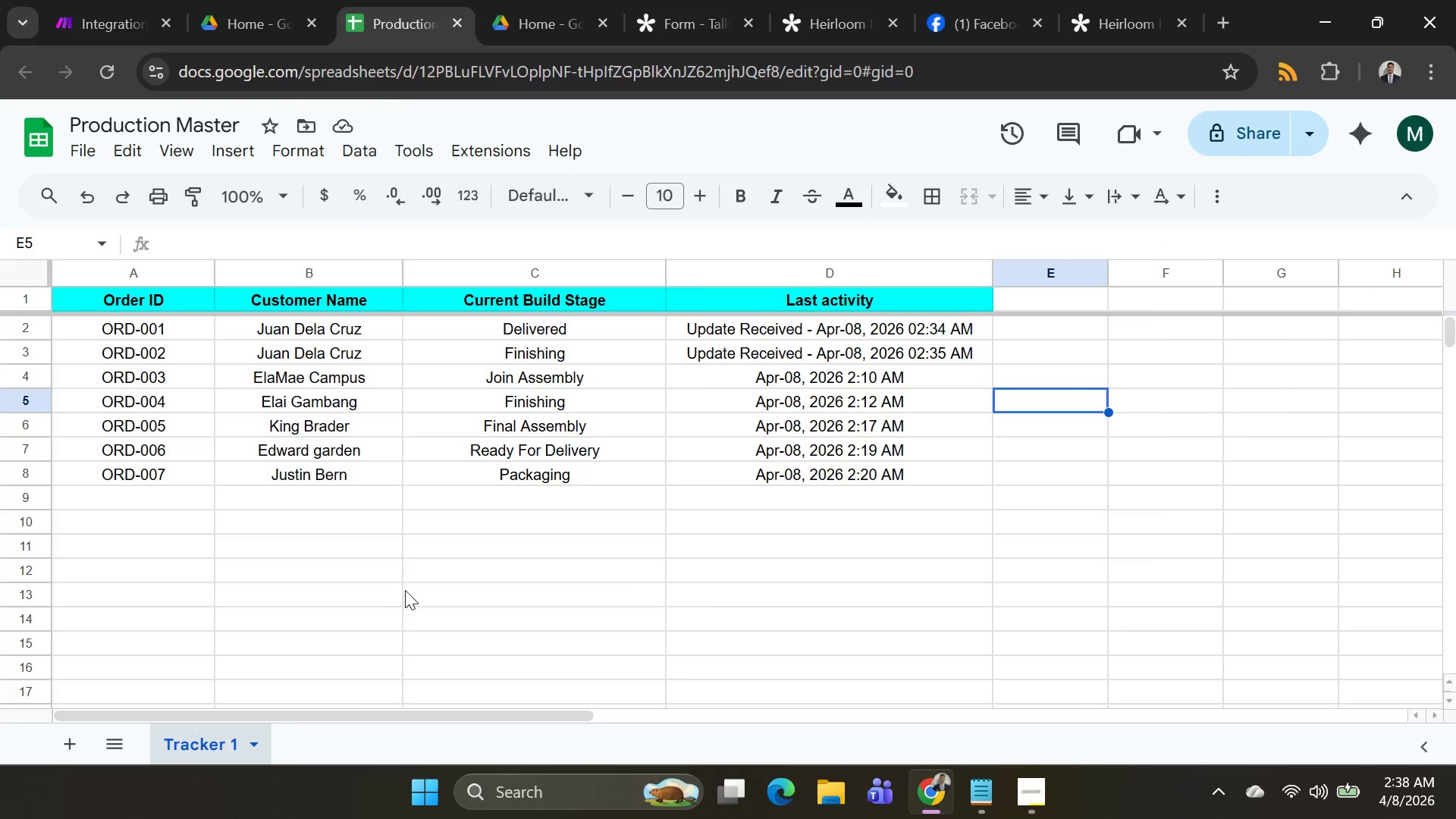 
key(Alt+Tab)
 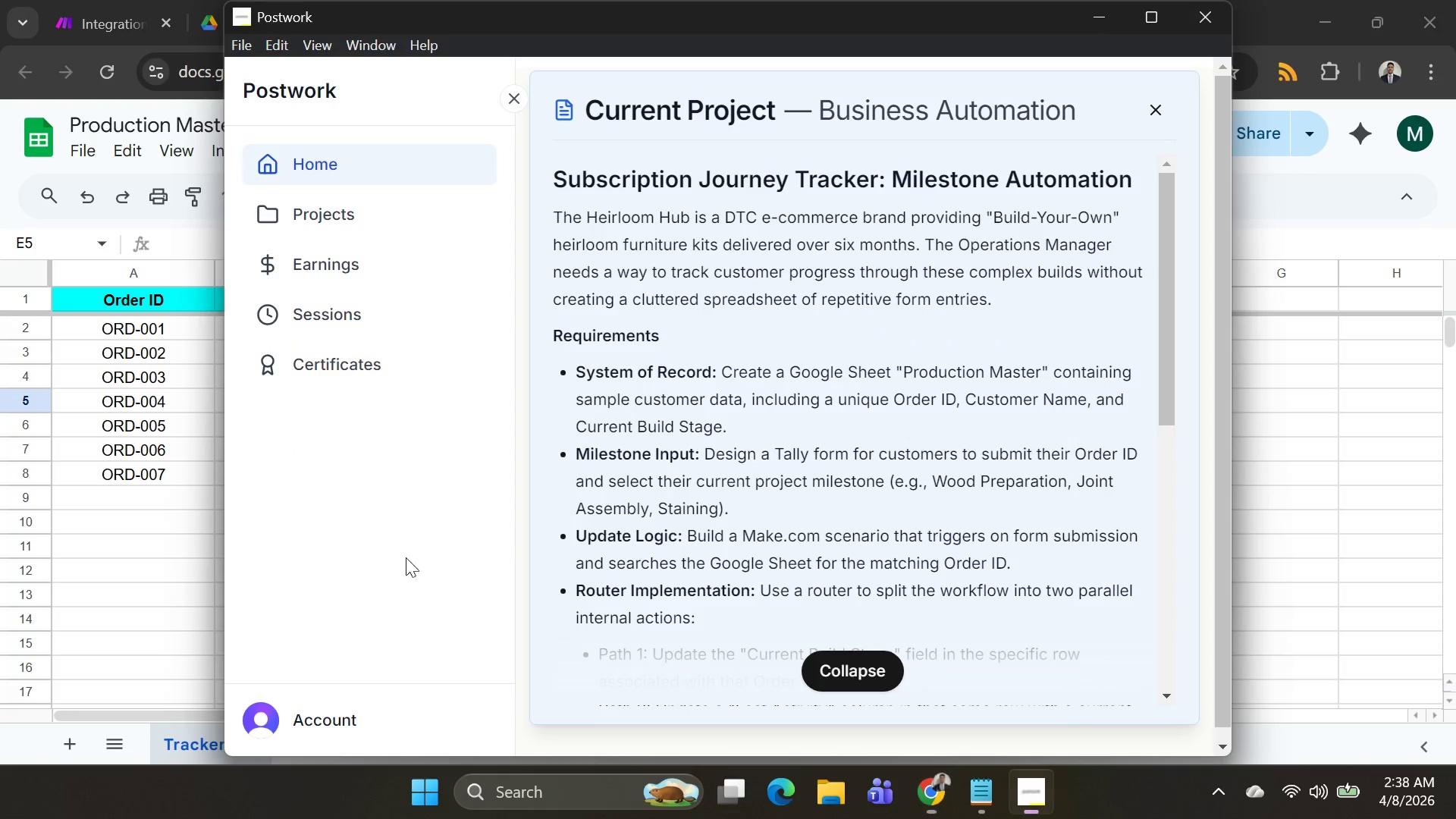 
key(Alt+AltLeft)